 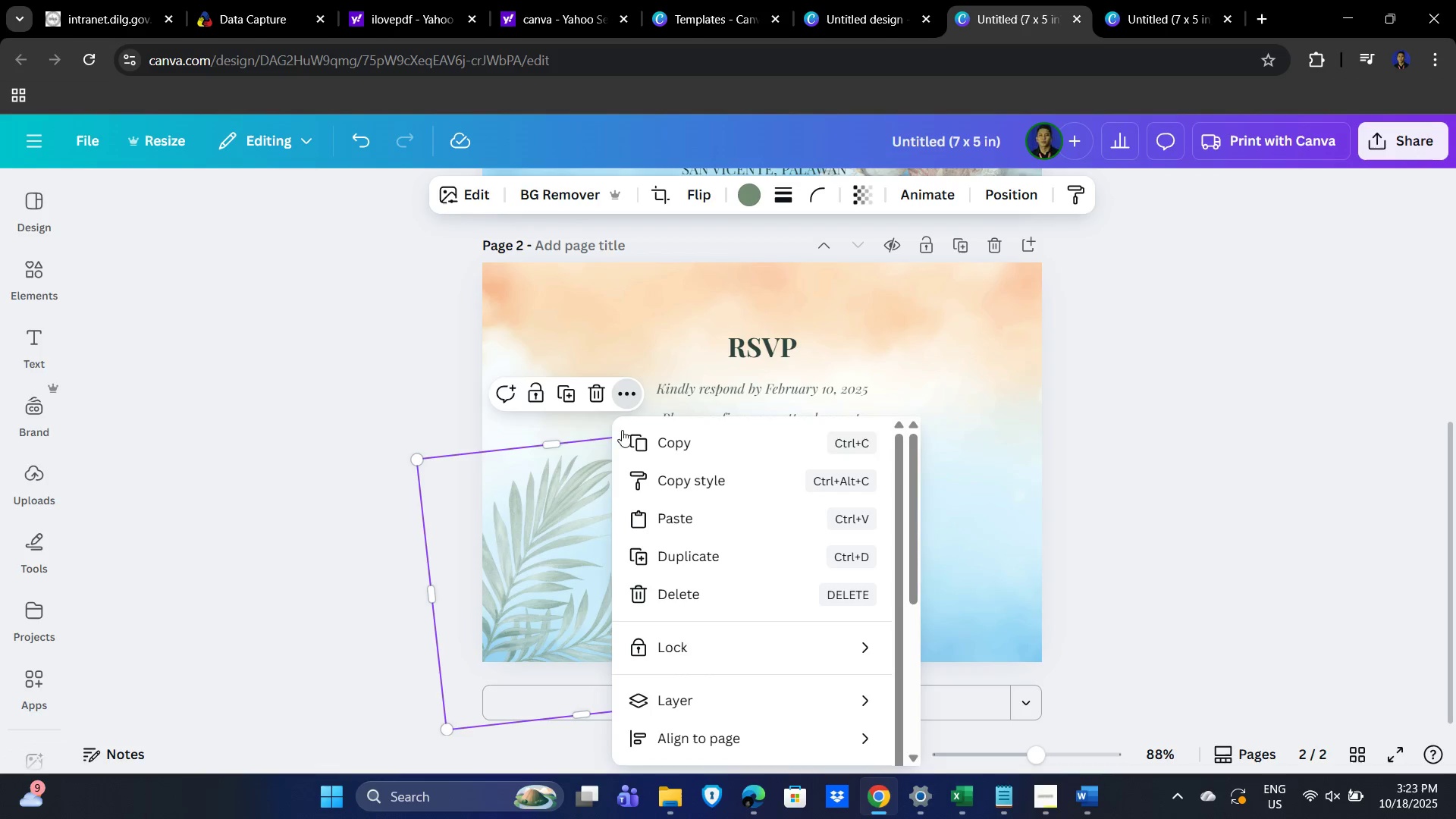 
left_click([682, 449])
 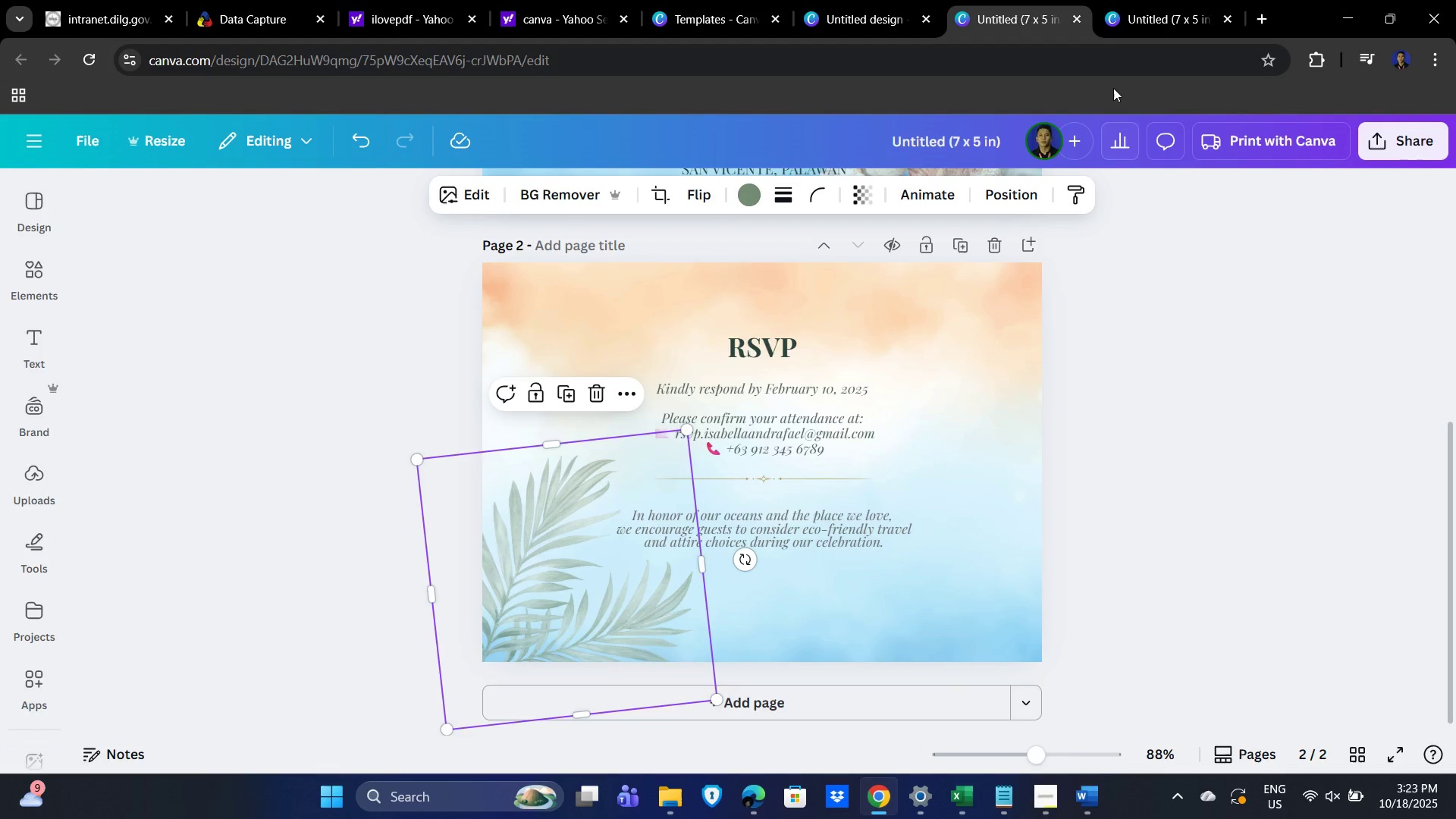 
left_click([1184, 0])
 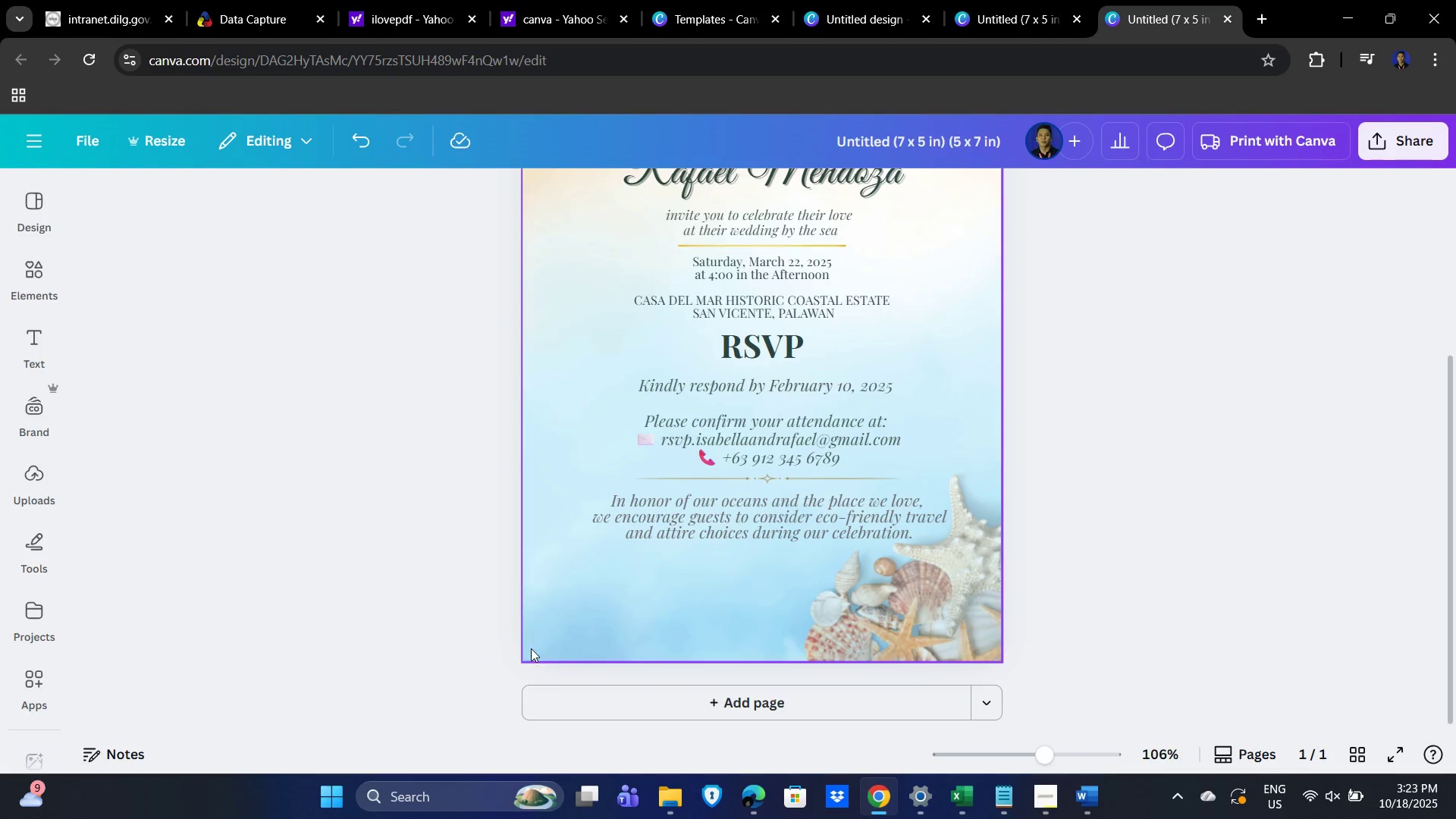 
left_click([567, 613])
 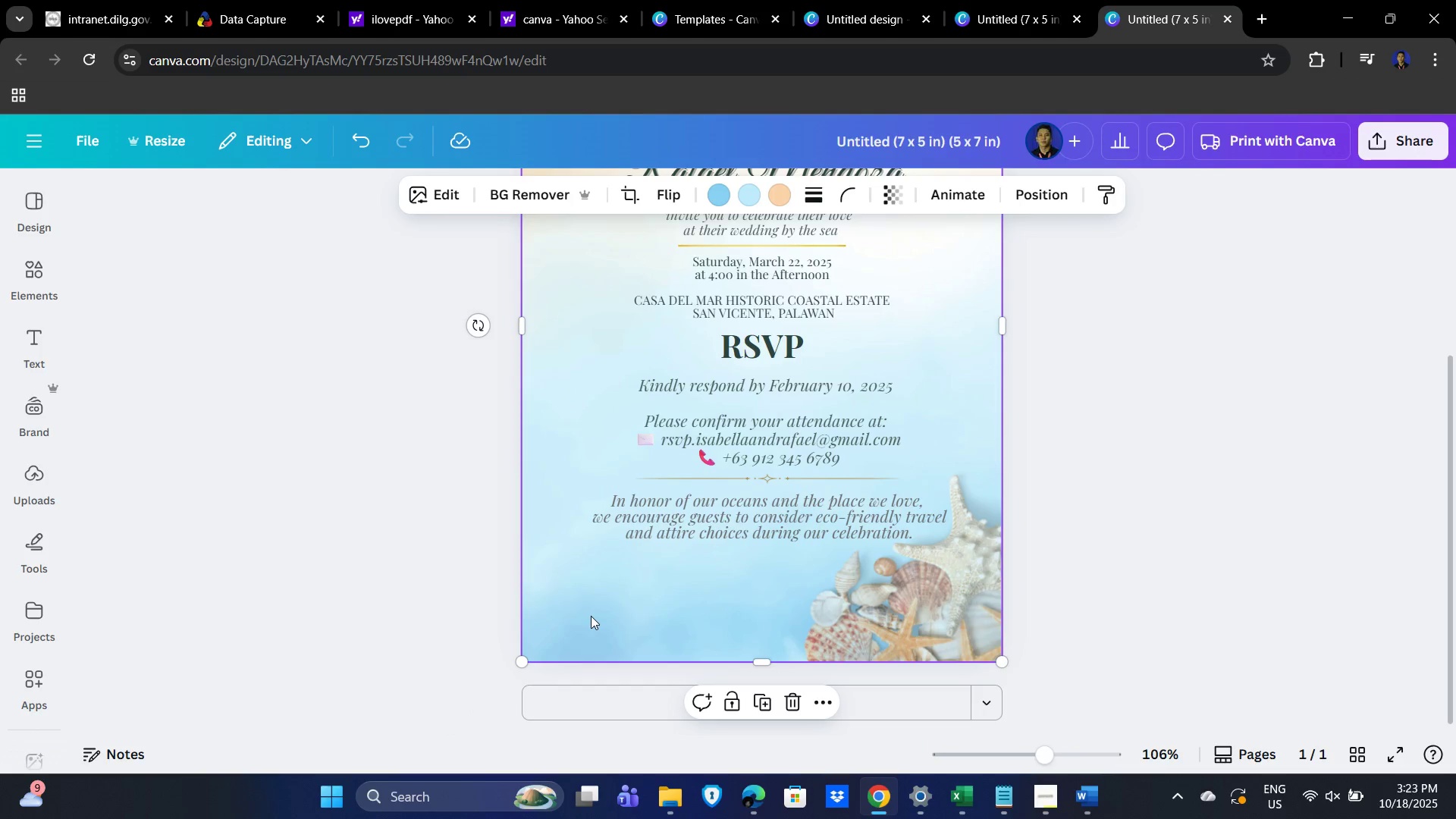 
key(Control+V)
 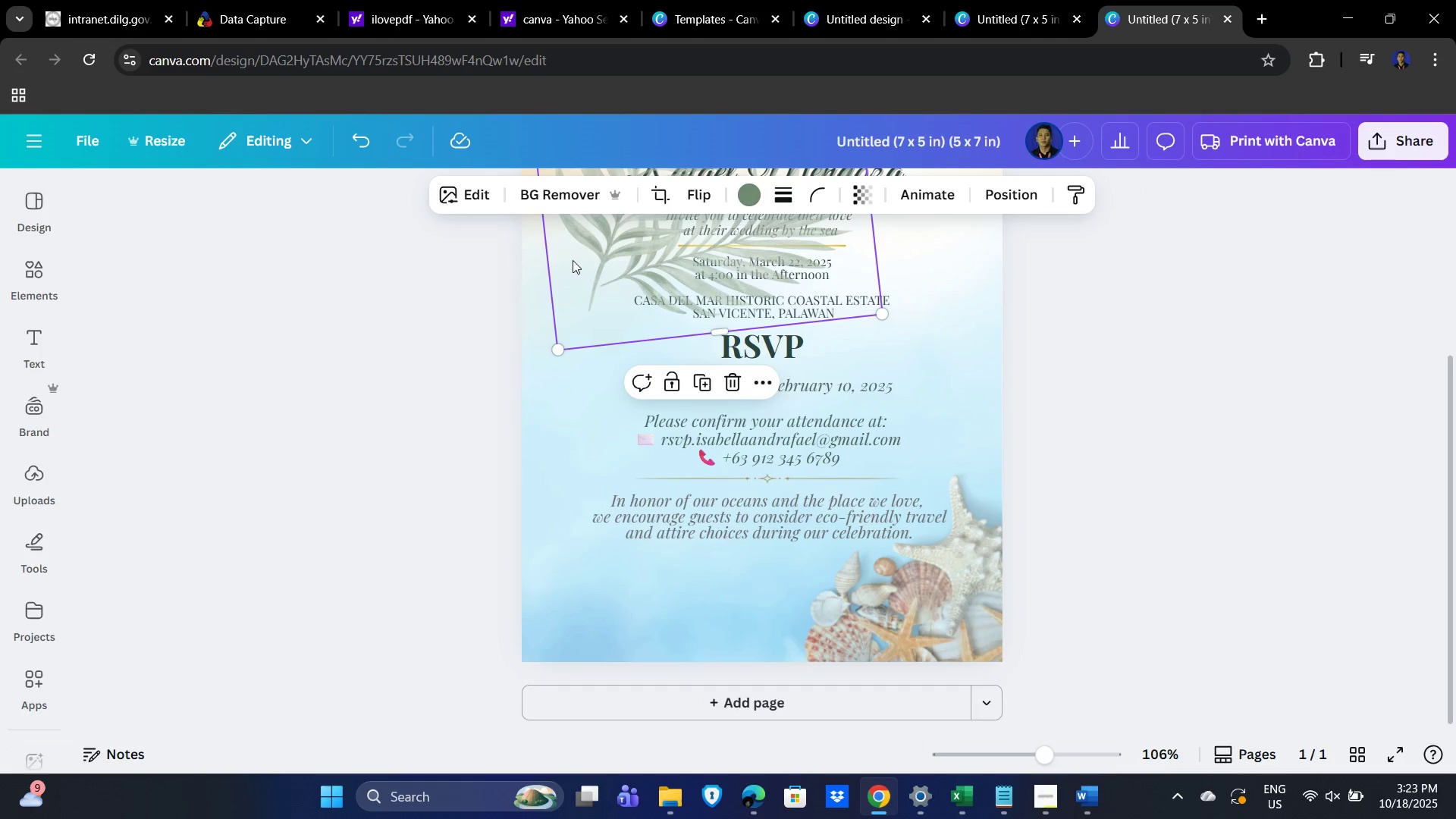 
left_click_drag(start_coordinate=[594, 246], to_coordinate=[519, 654])
 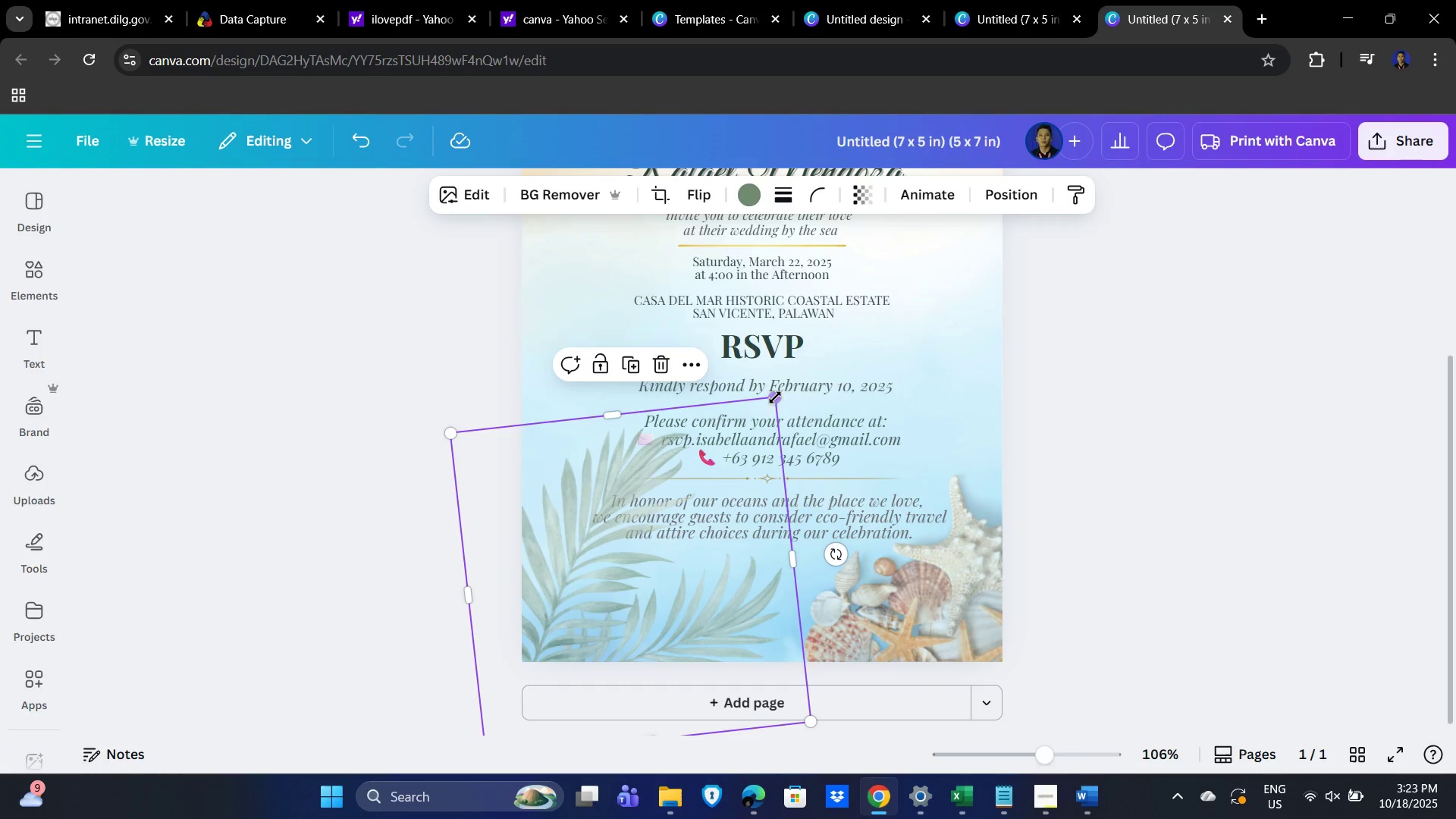 
left_click_drag(start_coordinate=[777, 395], to_coordinate=[698, 475])
 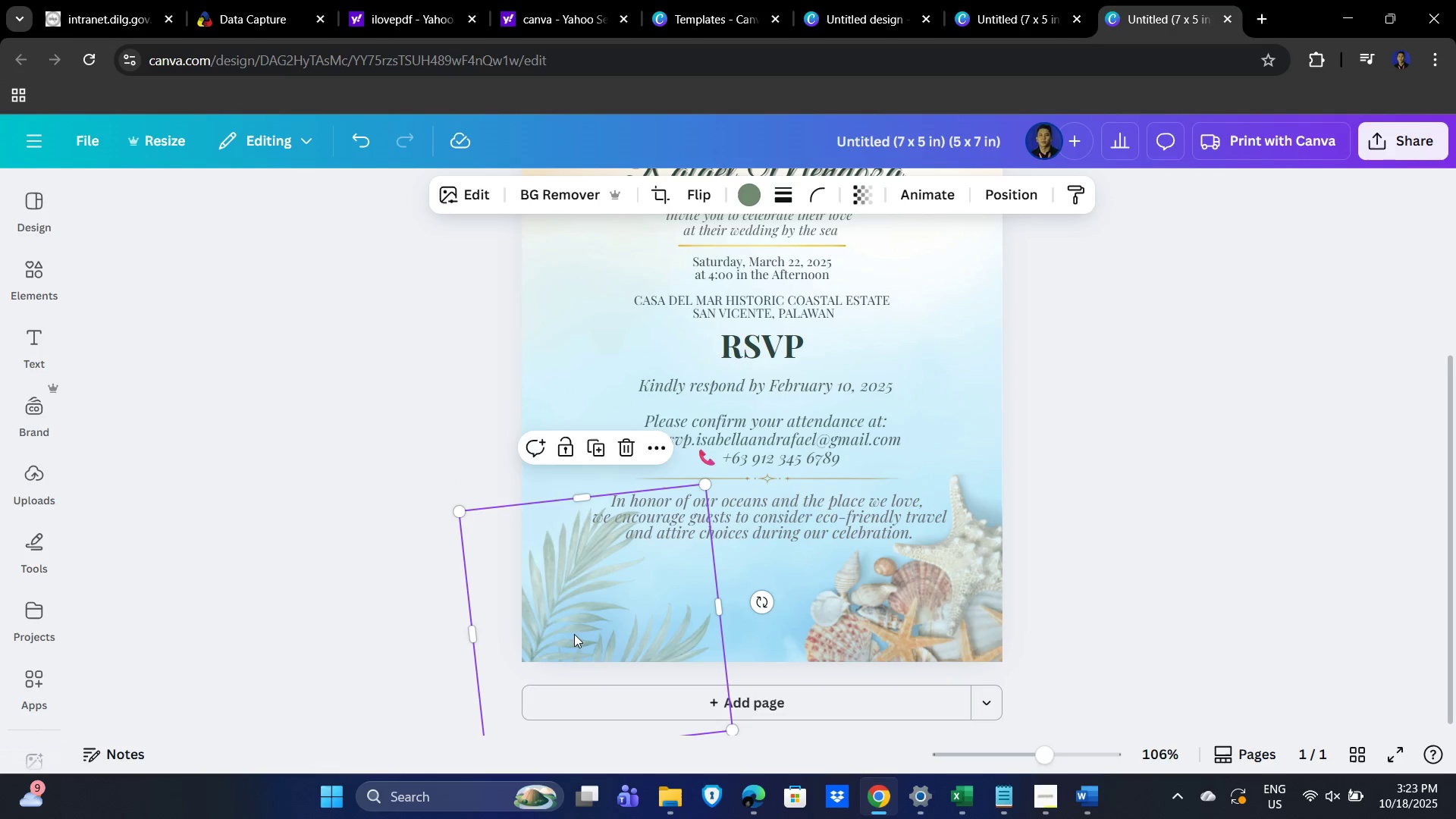 
left_click_drag(start_coordinate=[573, 634], to_coordinate=[532, 576])
 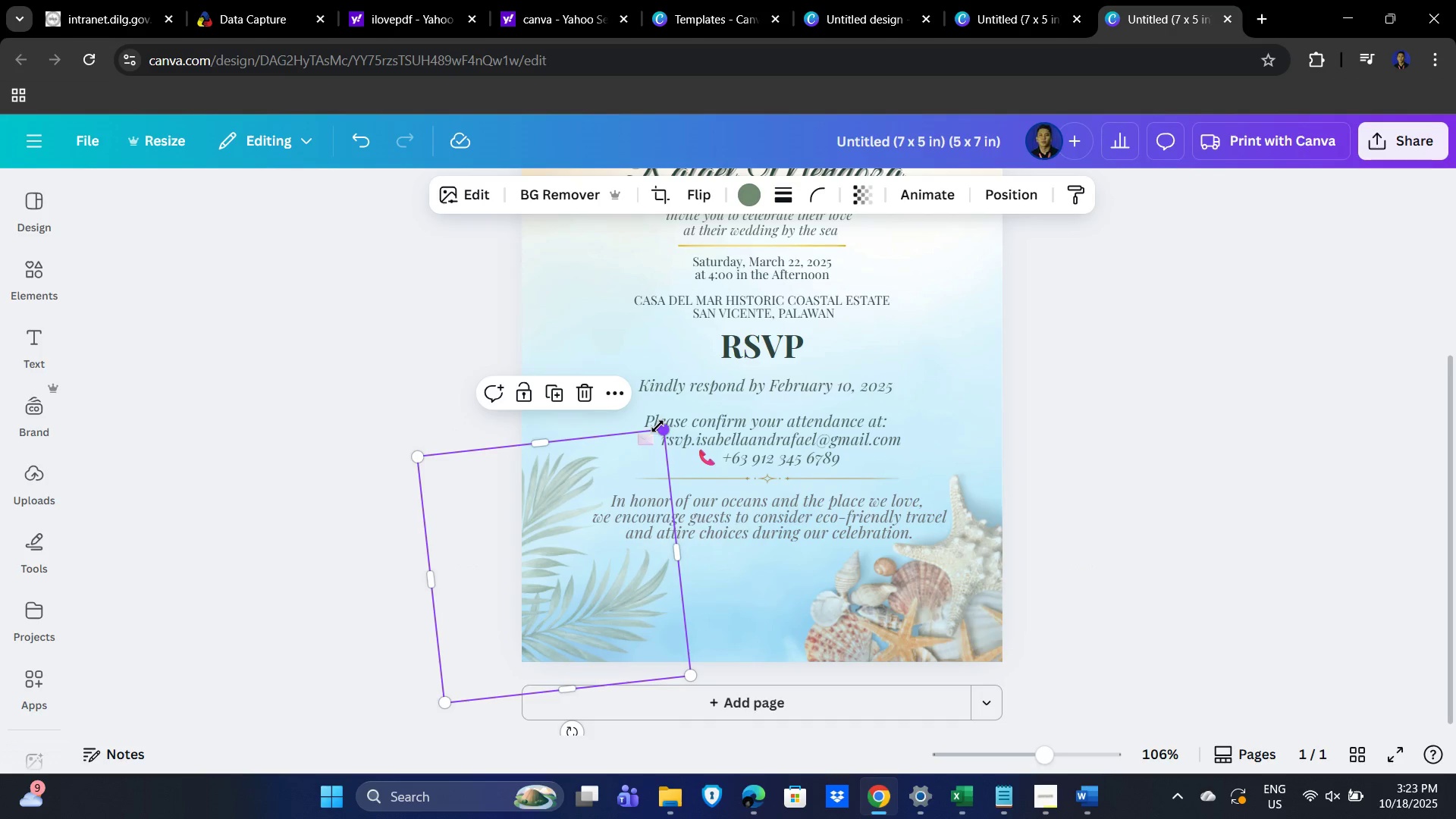 
left_click_drag(start_coordinate=[657, 426], to_coordinate=[676, 410])
 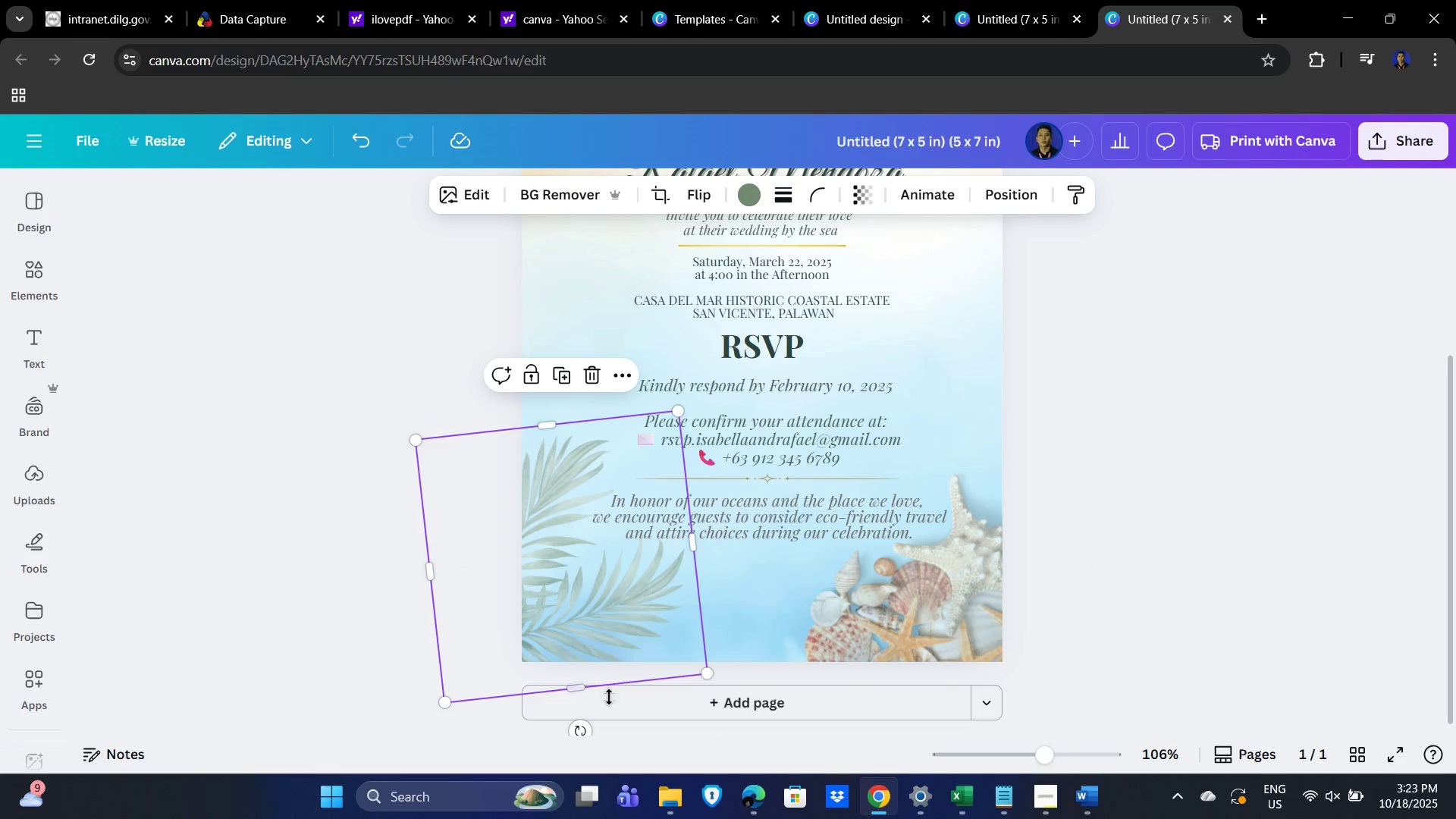 
left_click_drag(start_coordinate=[584, 735], to_coordinate=[588, 728])
 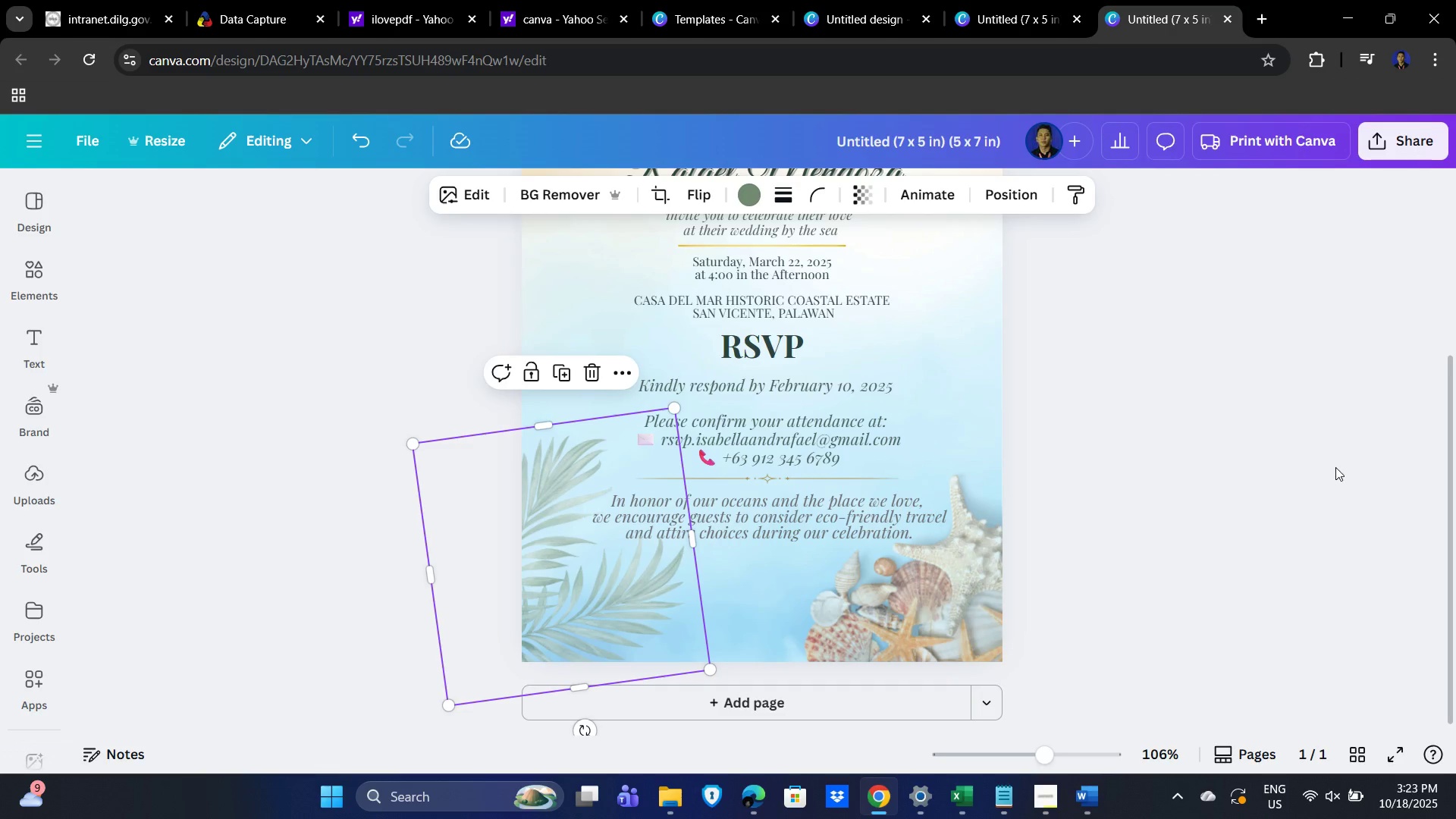 
left_click([1335, 467])
 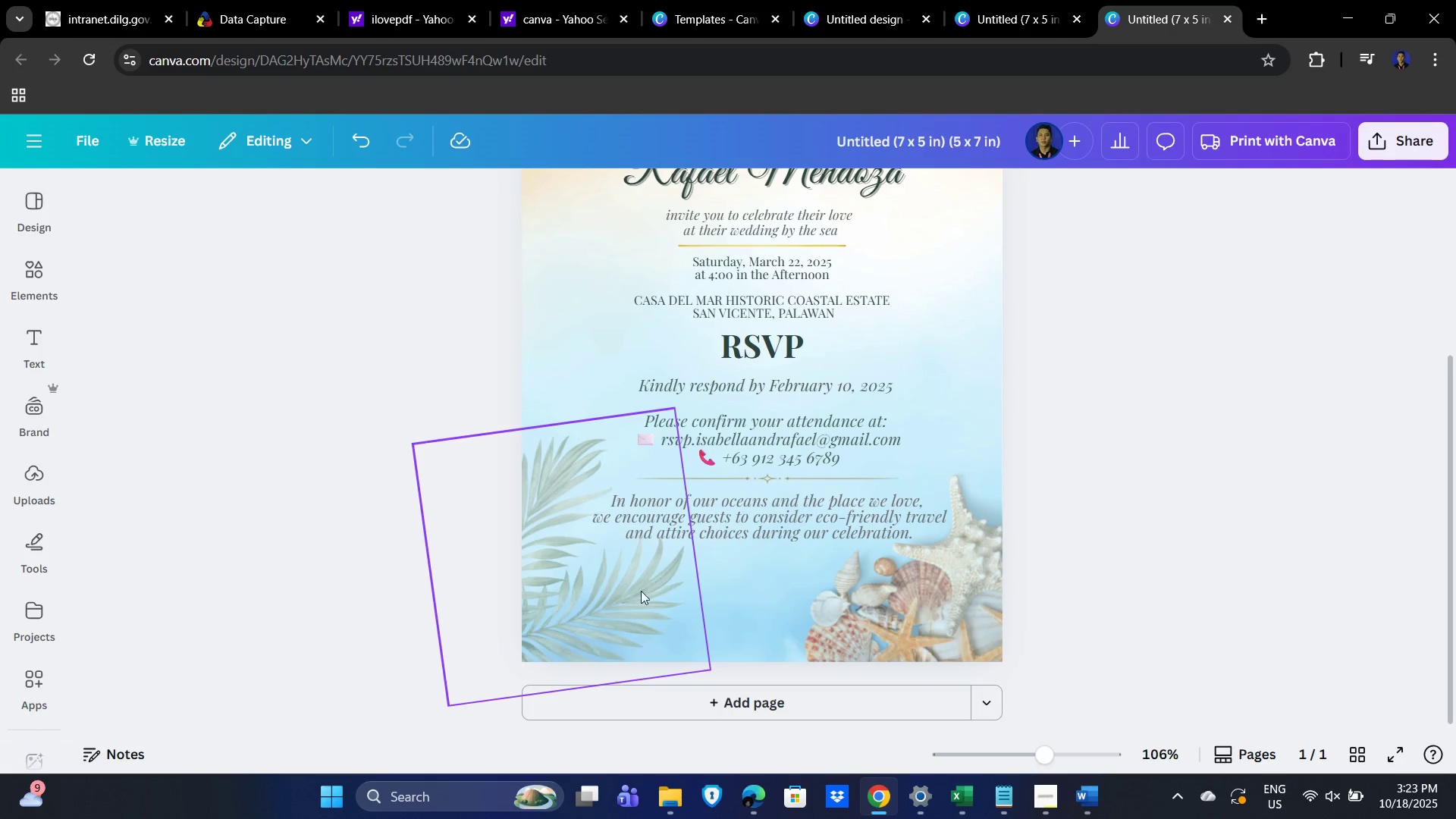 
left_click_drag(start_coordinate=[579, 592], to_coordinate=[581, 623])
 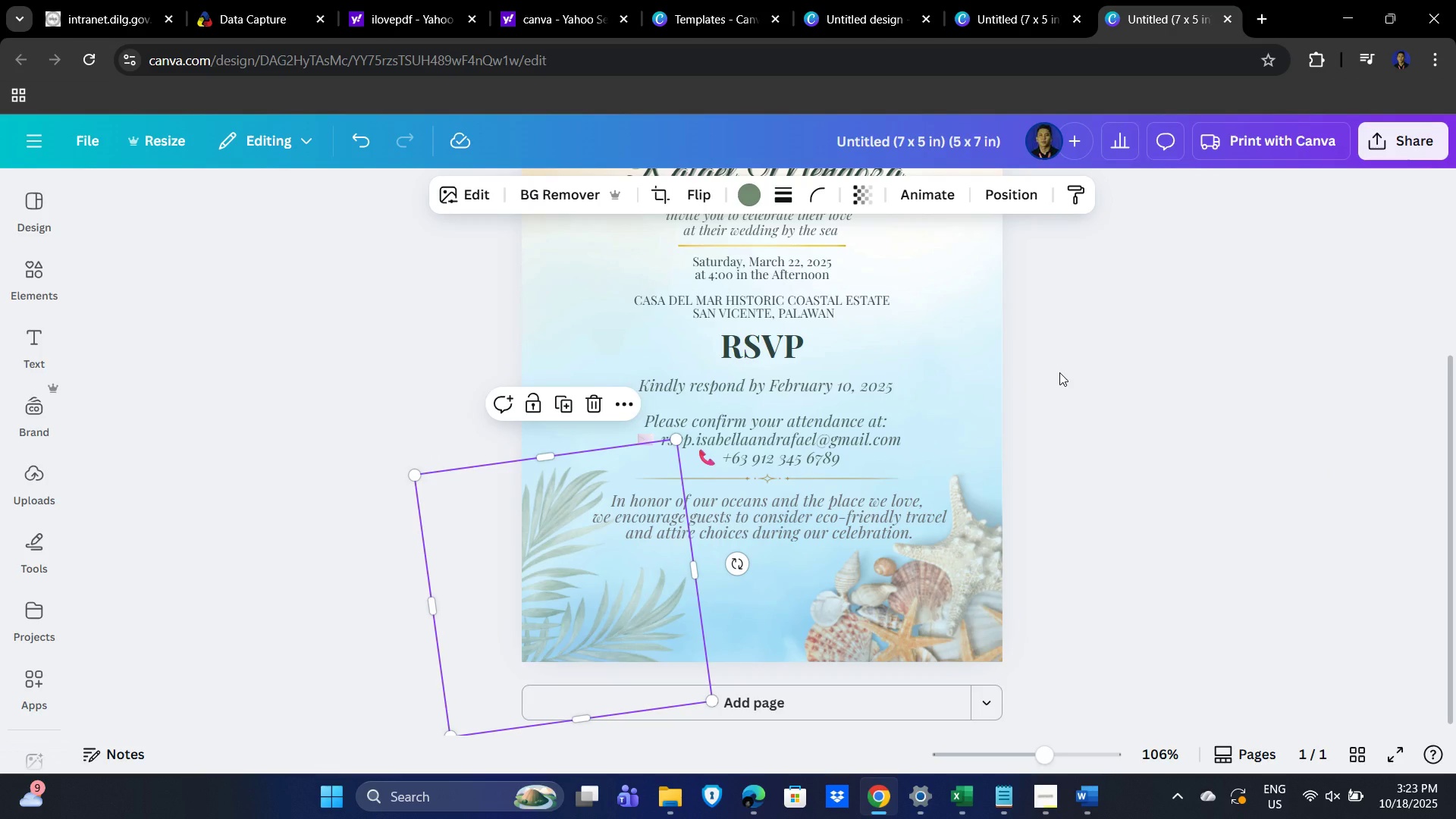 
left_click_drag(start_coordinate=[1131, 400], to_coordinate=[1131, 405])
 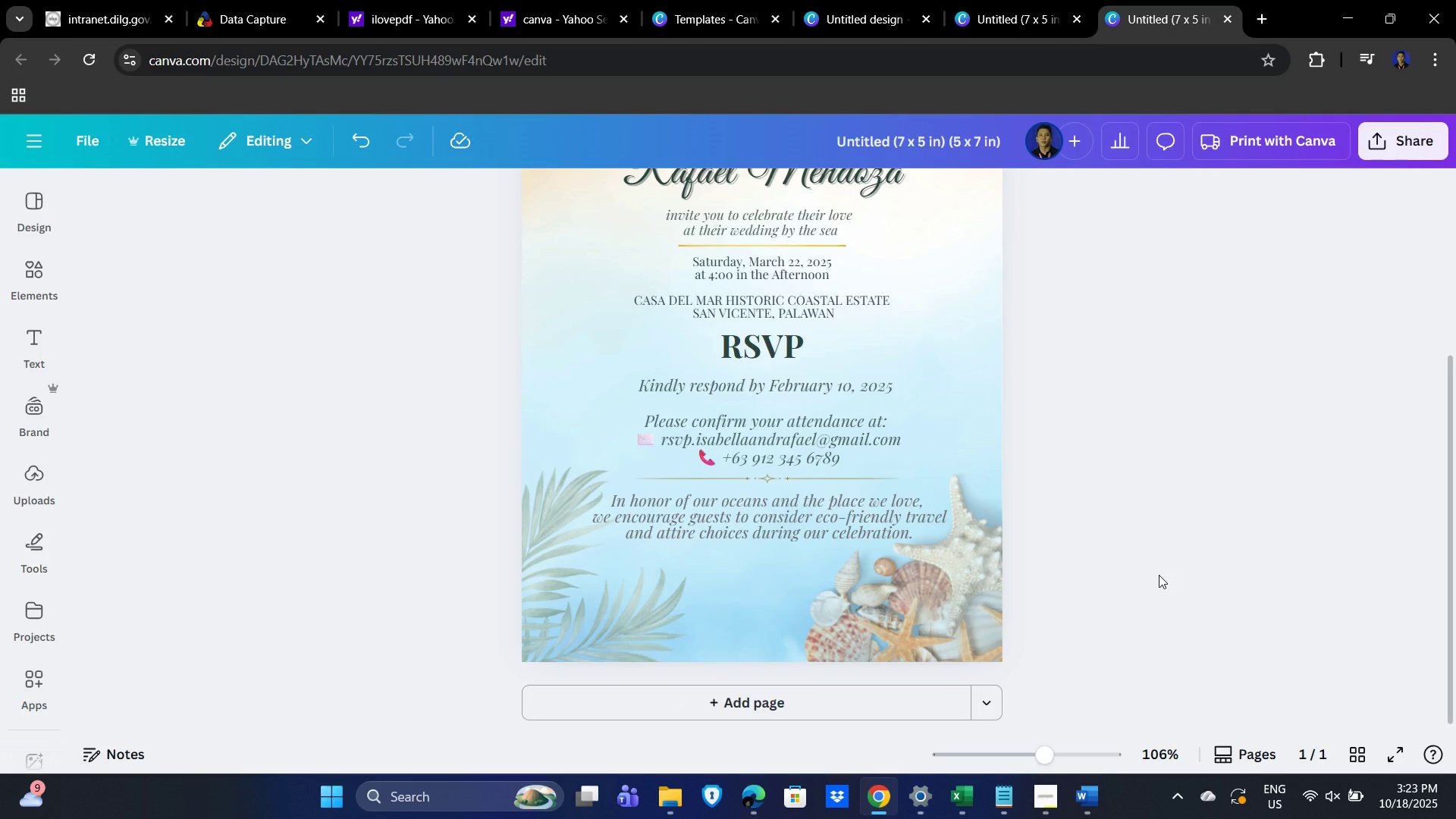 
hold_key(key=ControlLeft, duration=0.8)
scroll: coordinate [1173, 501], scroll_direction: down, amount: 2.0
 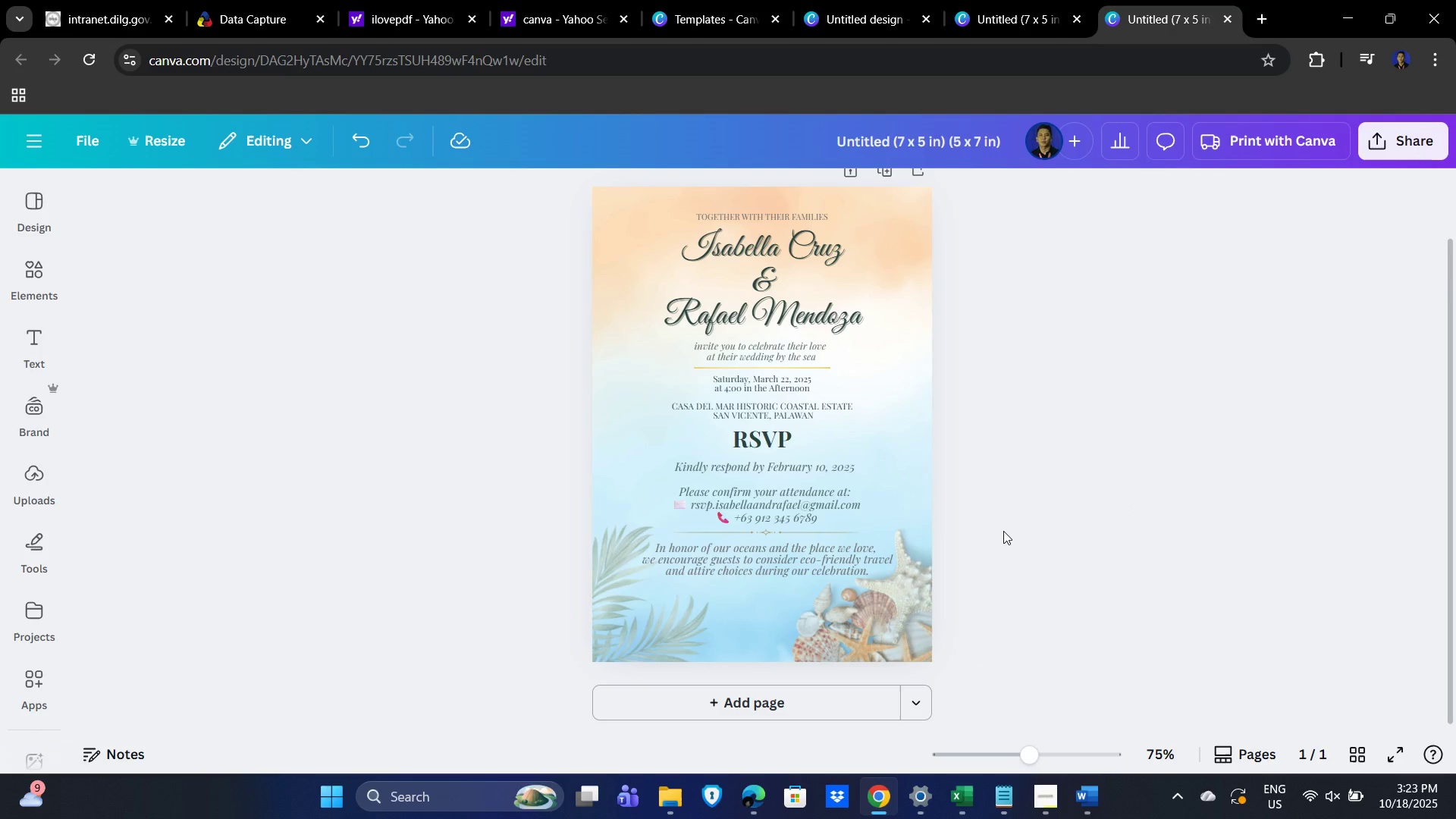 
wait(5.56)
 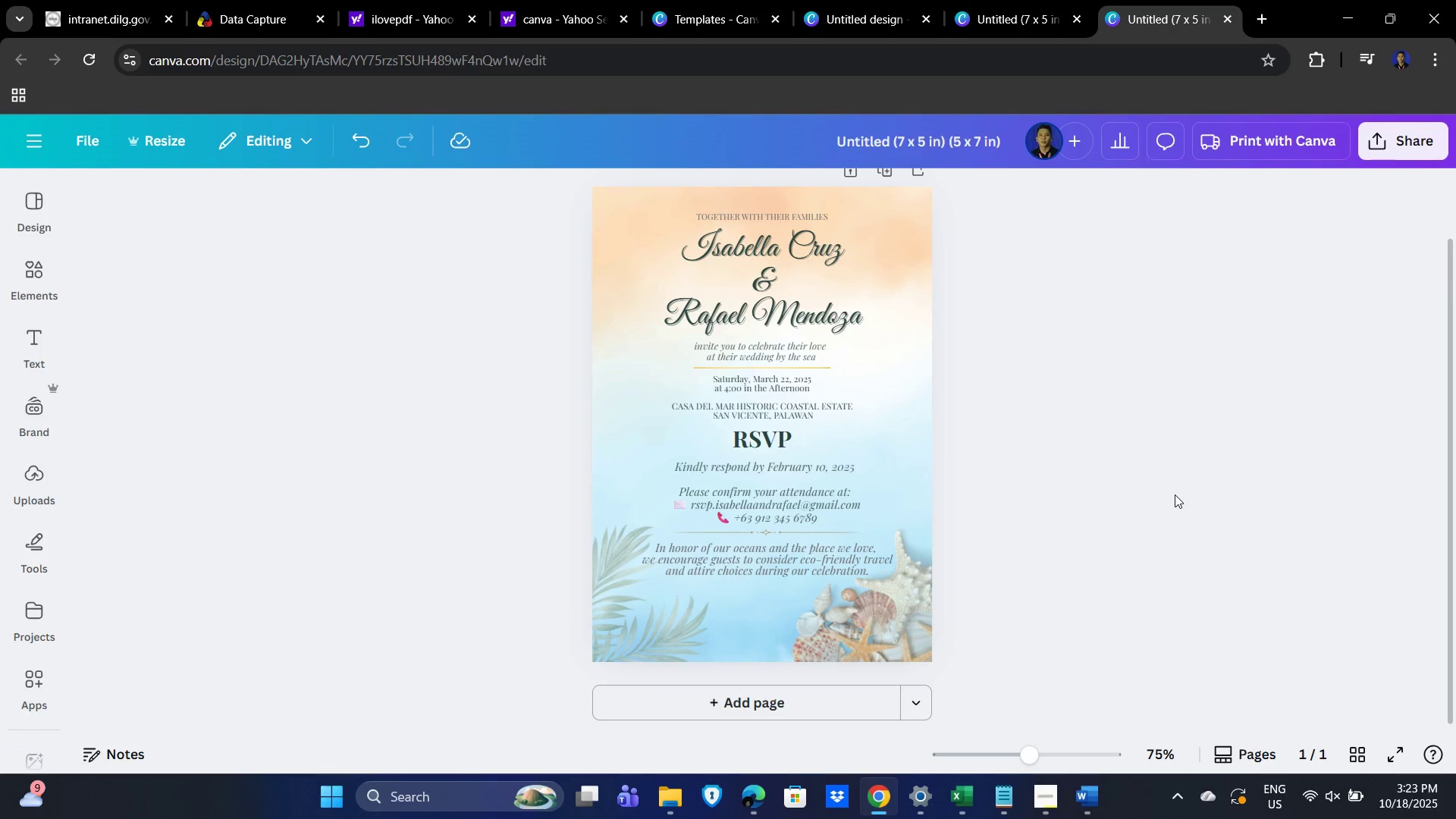 
left_click([772, 444])
 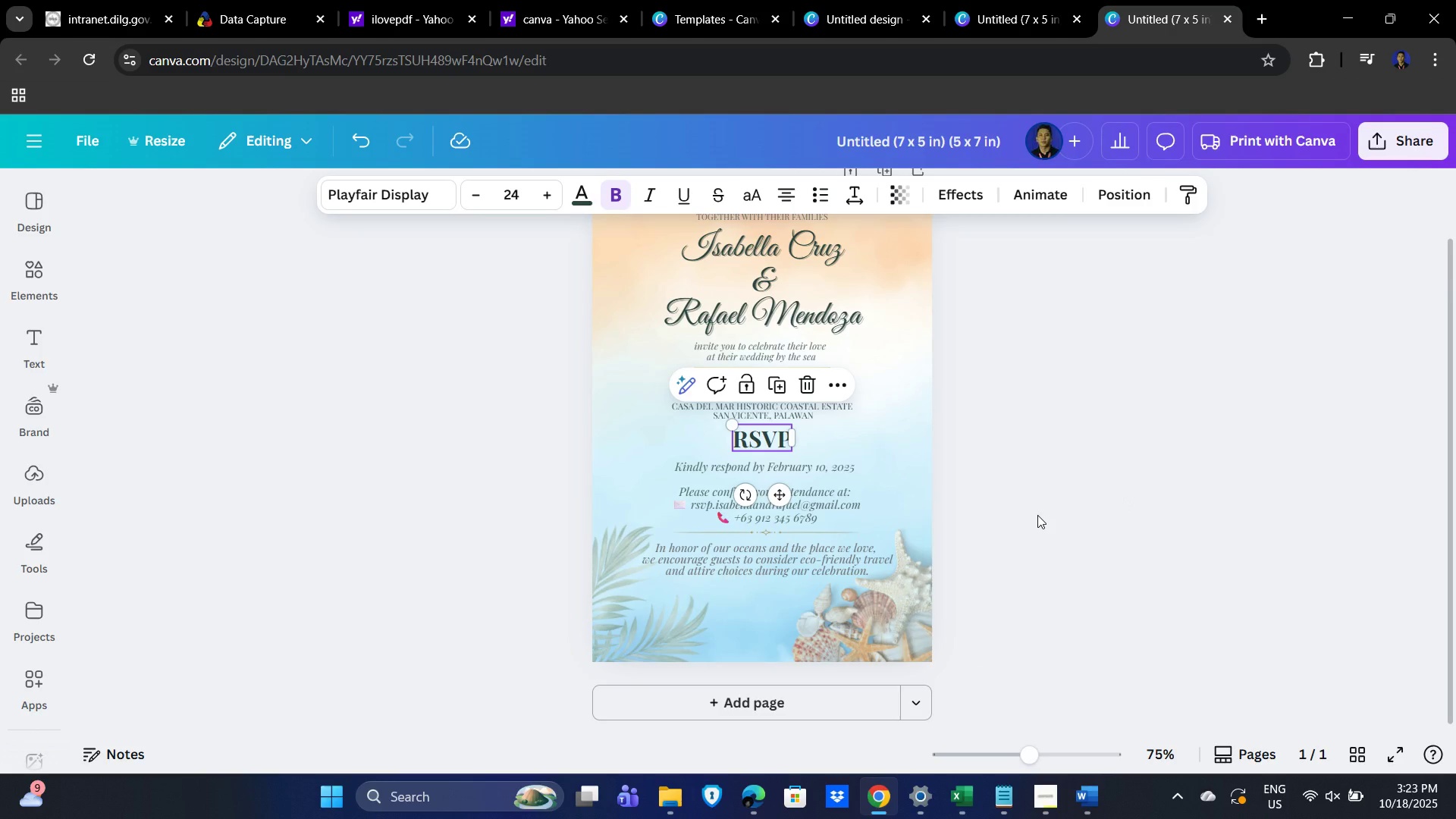 
key(ArrowDown)
 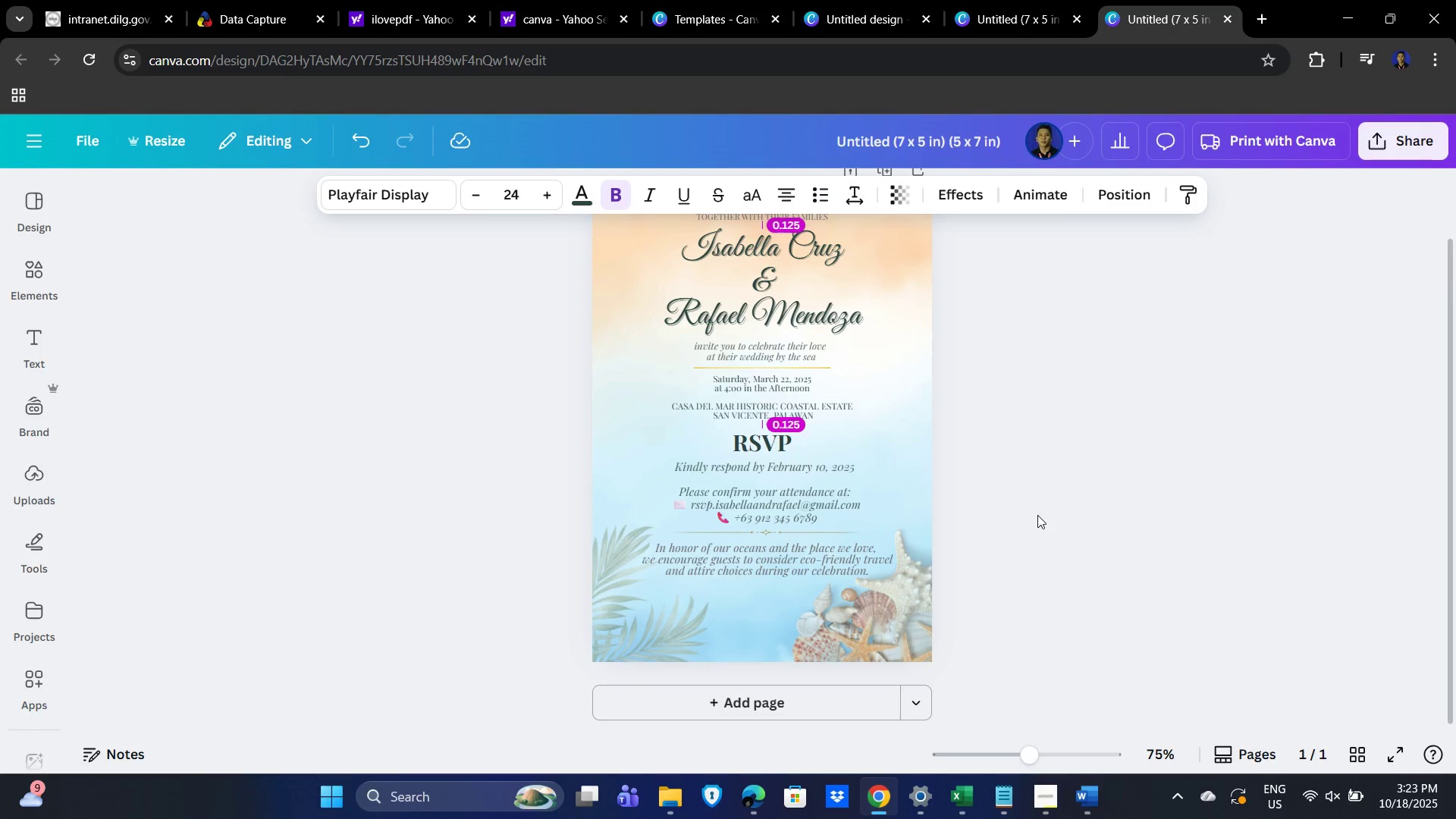 
key(ArrowDown)
 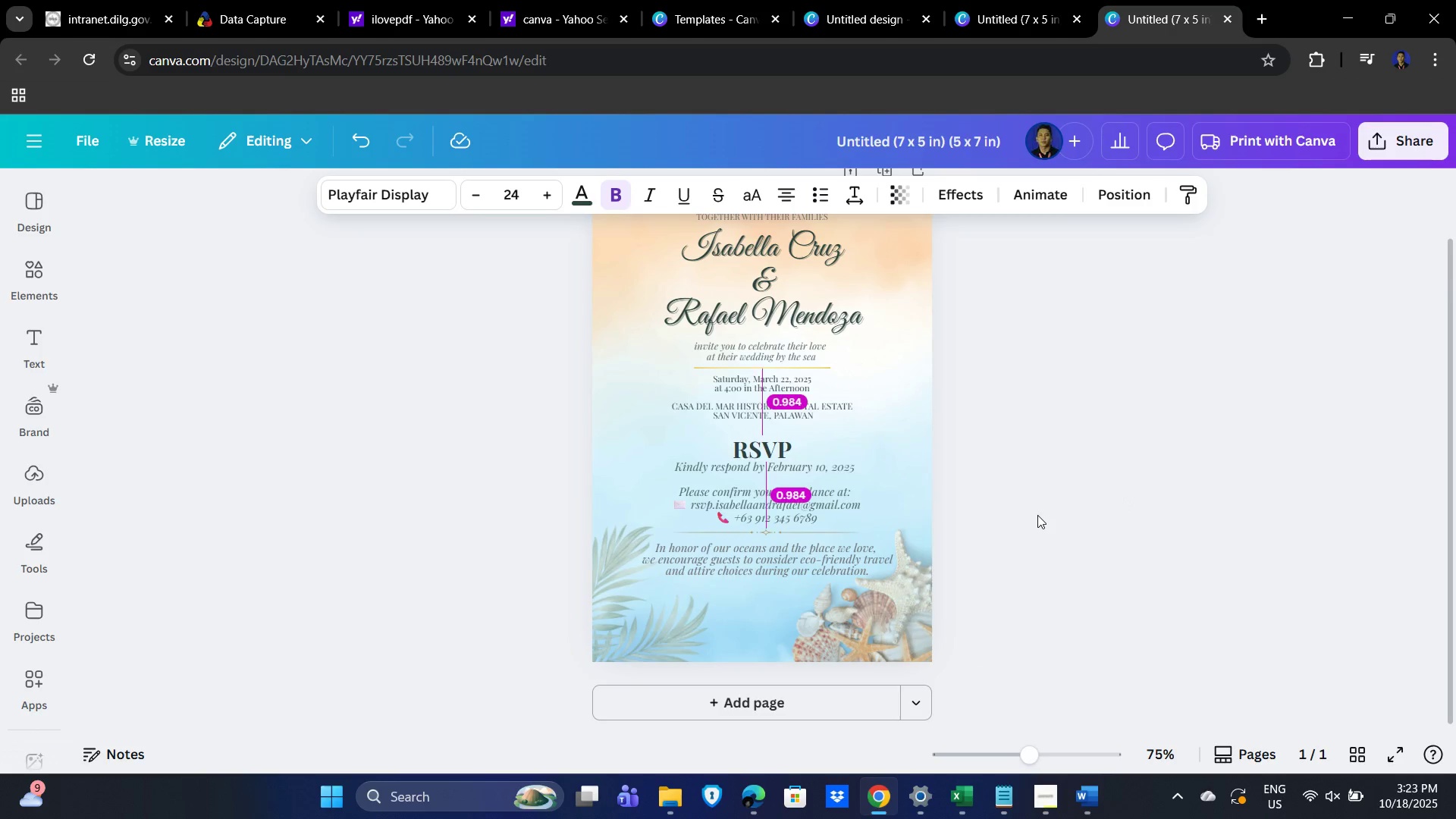 
key(ArrowDown)
 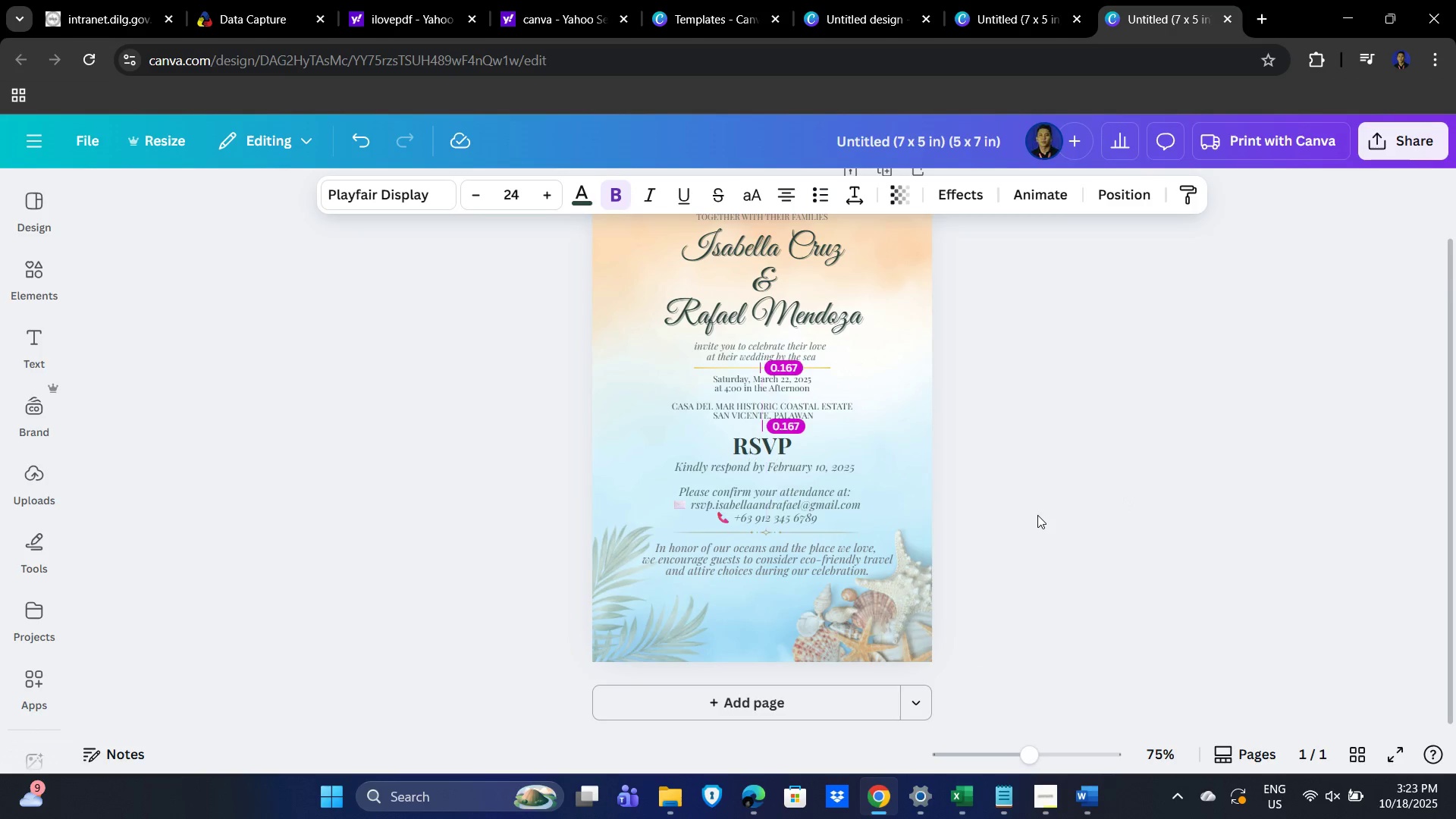 
key(ArrowUp)
 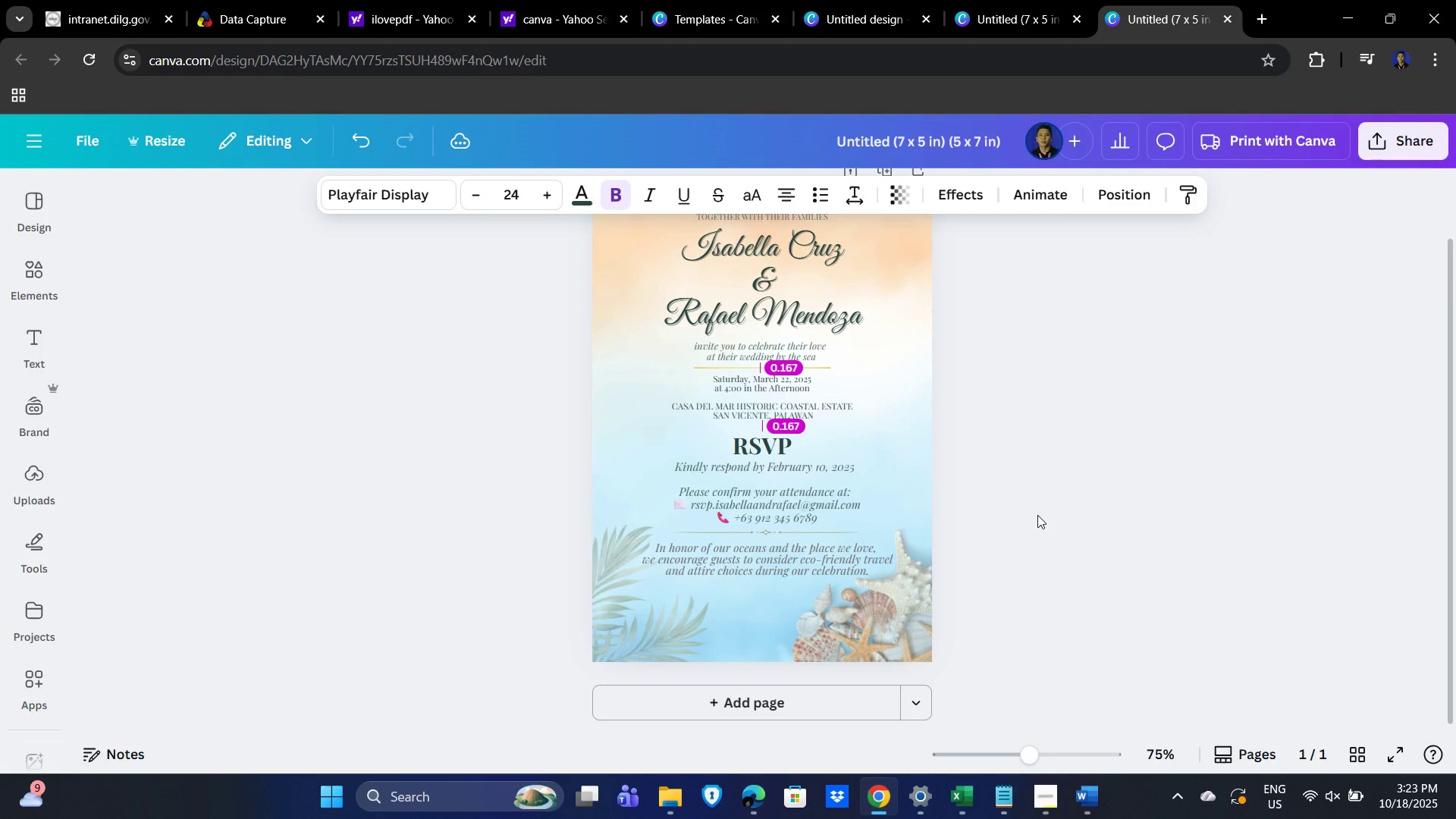 
key(ArrowDown)
 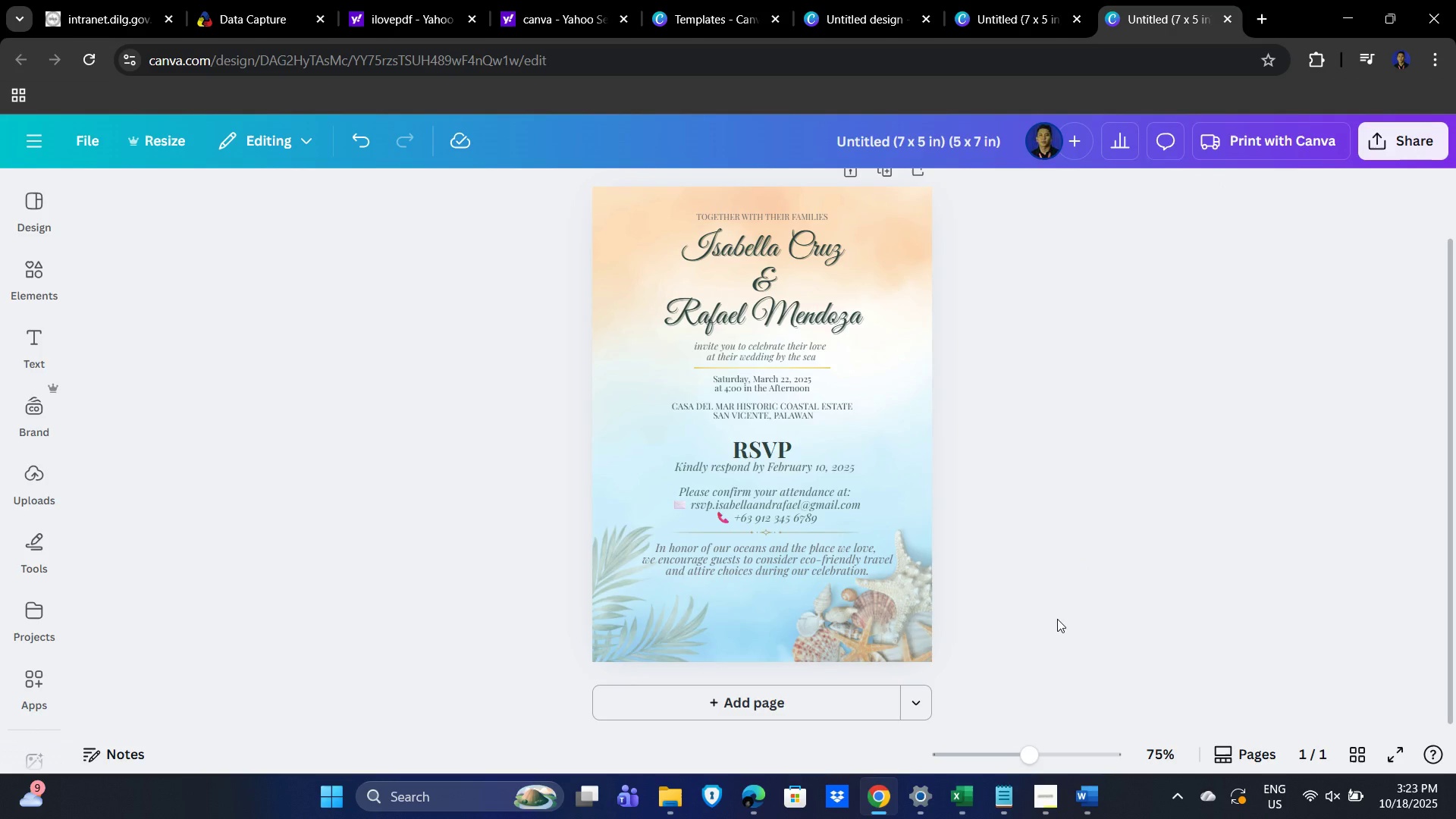 
wait(11.56)
 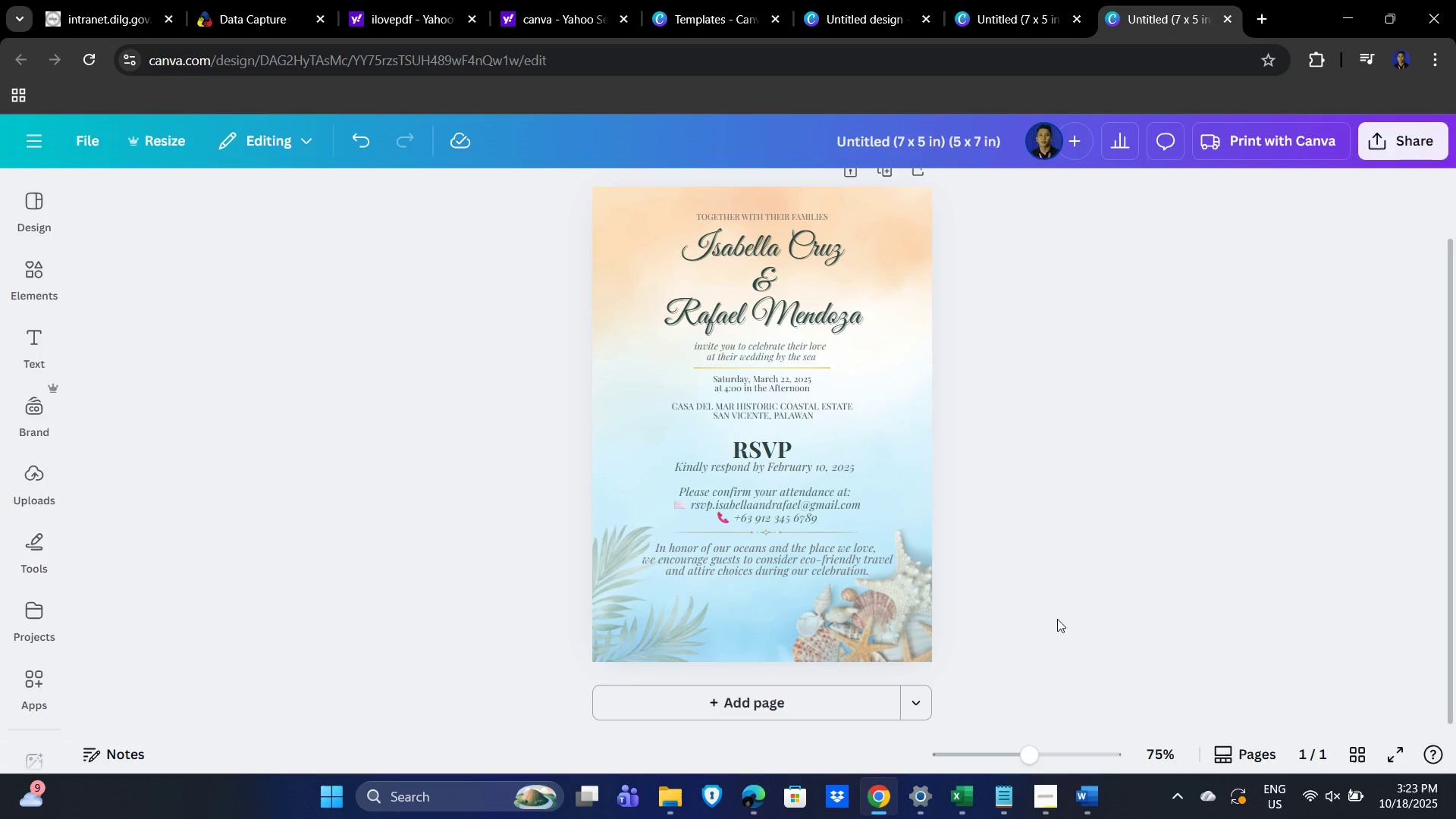 
left_click([1187, 28])
 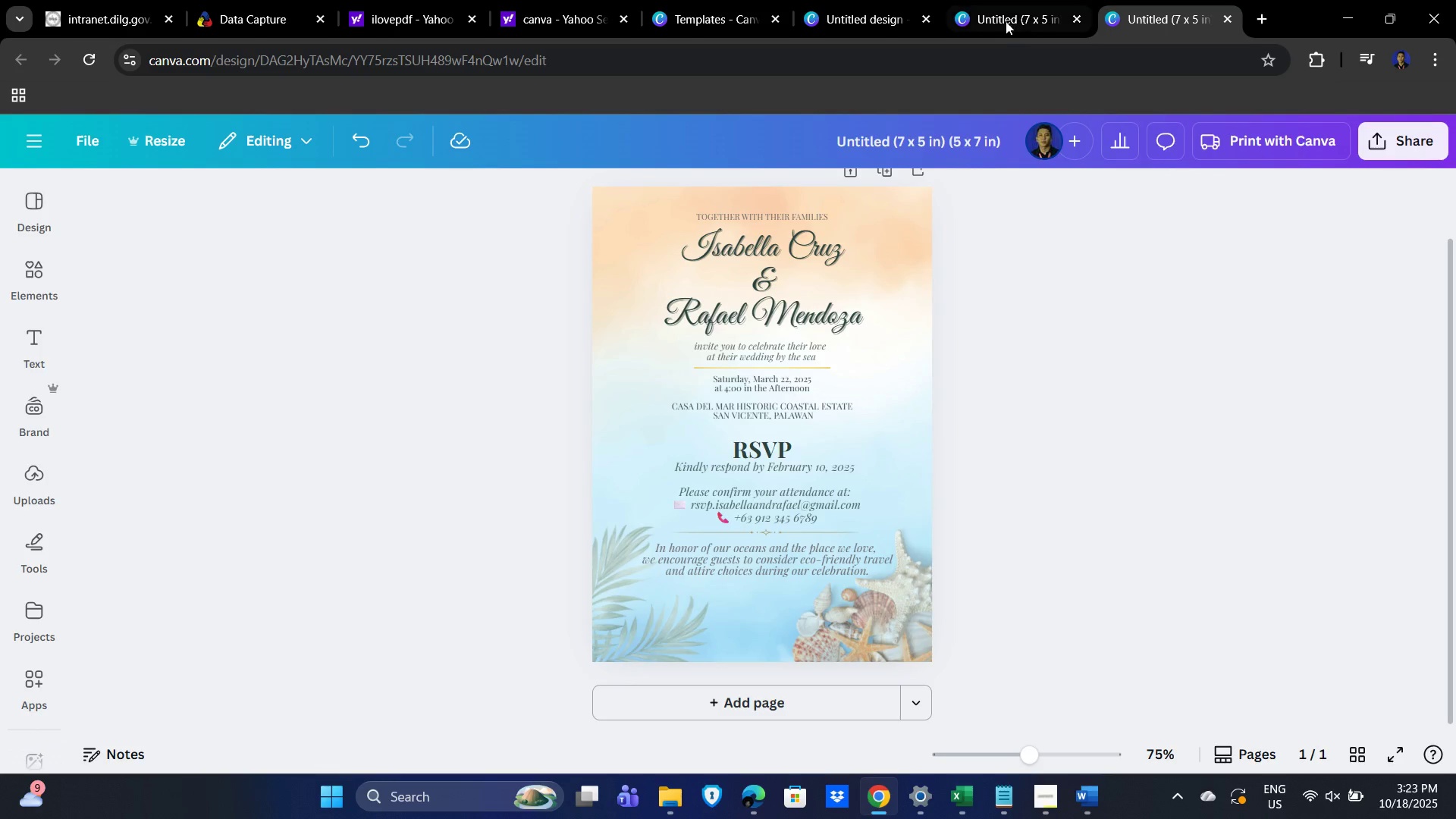 
left_click([993, 19])
 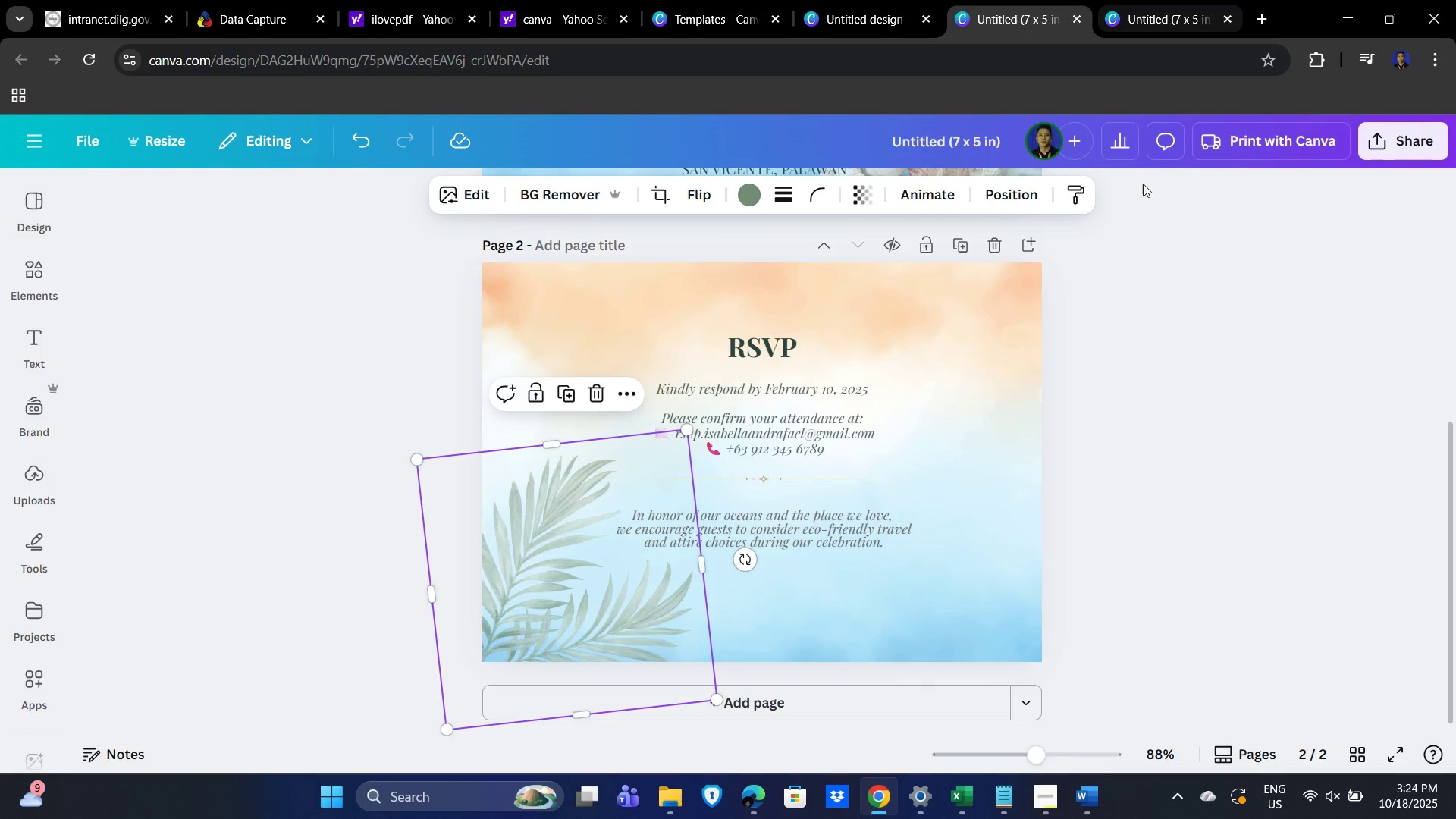 
left_click([1181, 395])
 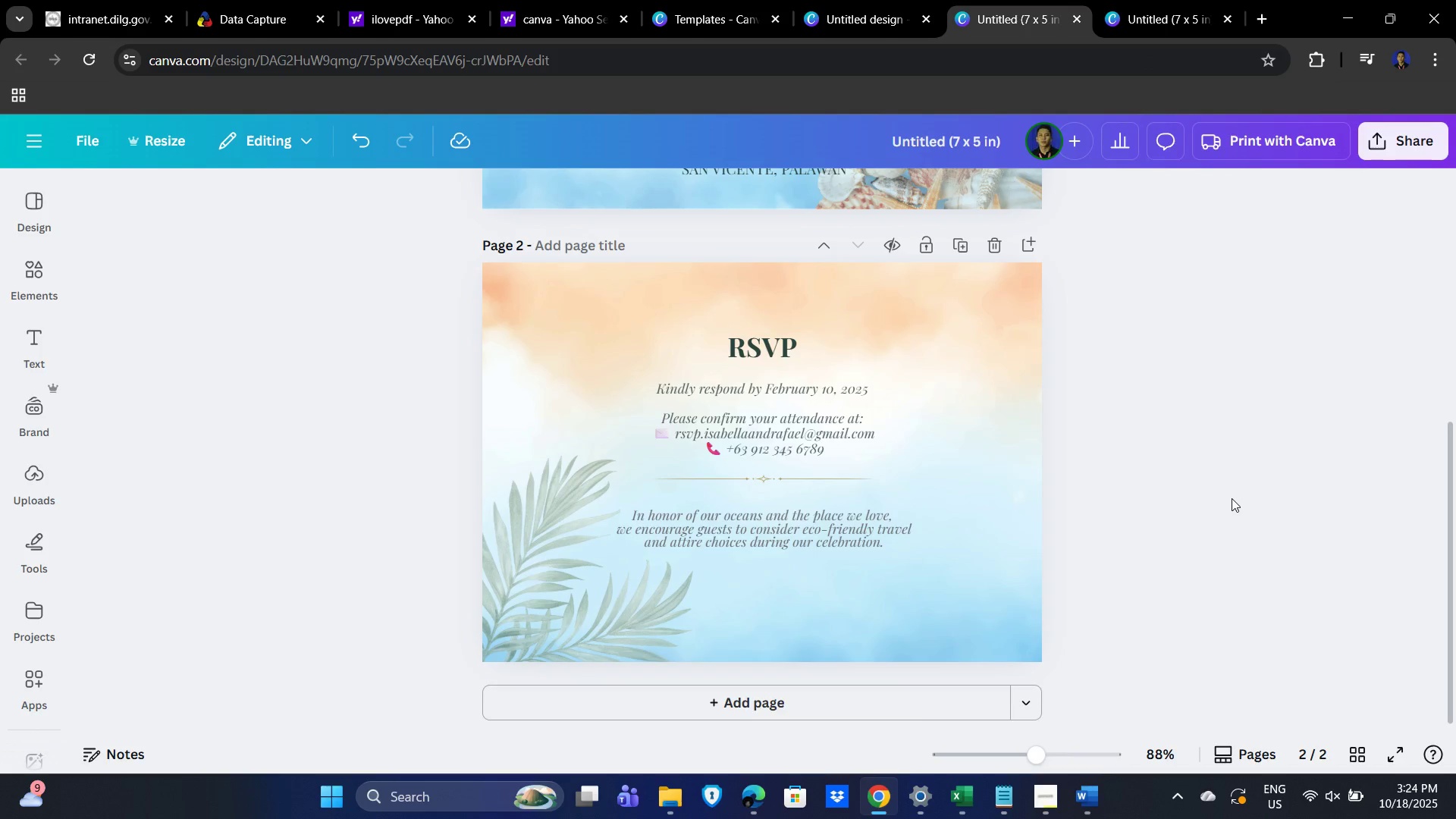 
scroll: coordinate [1232, 498], scroll_direction: up, amount: 5.0
 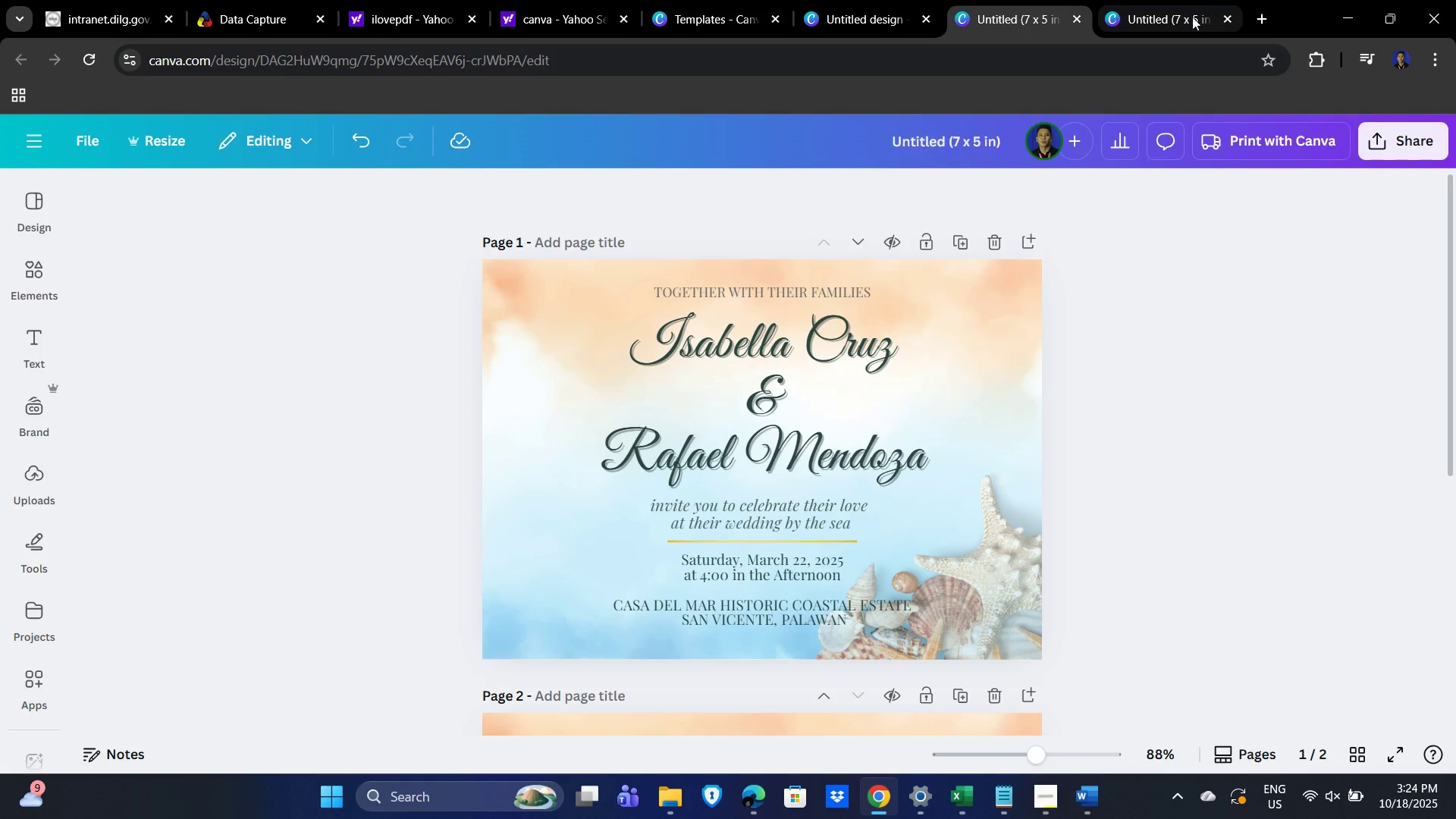 
left_click([1176, 14])
 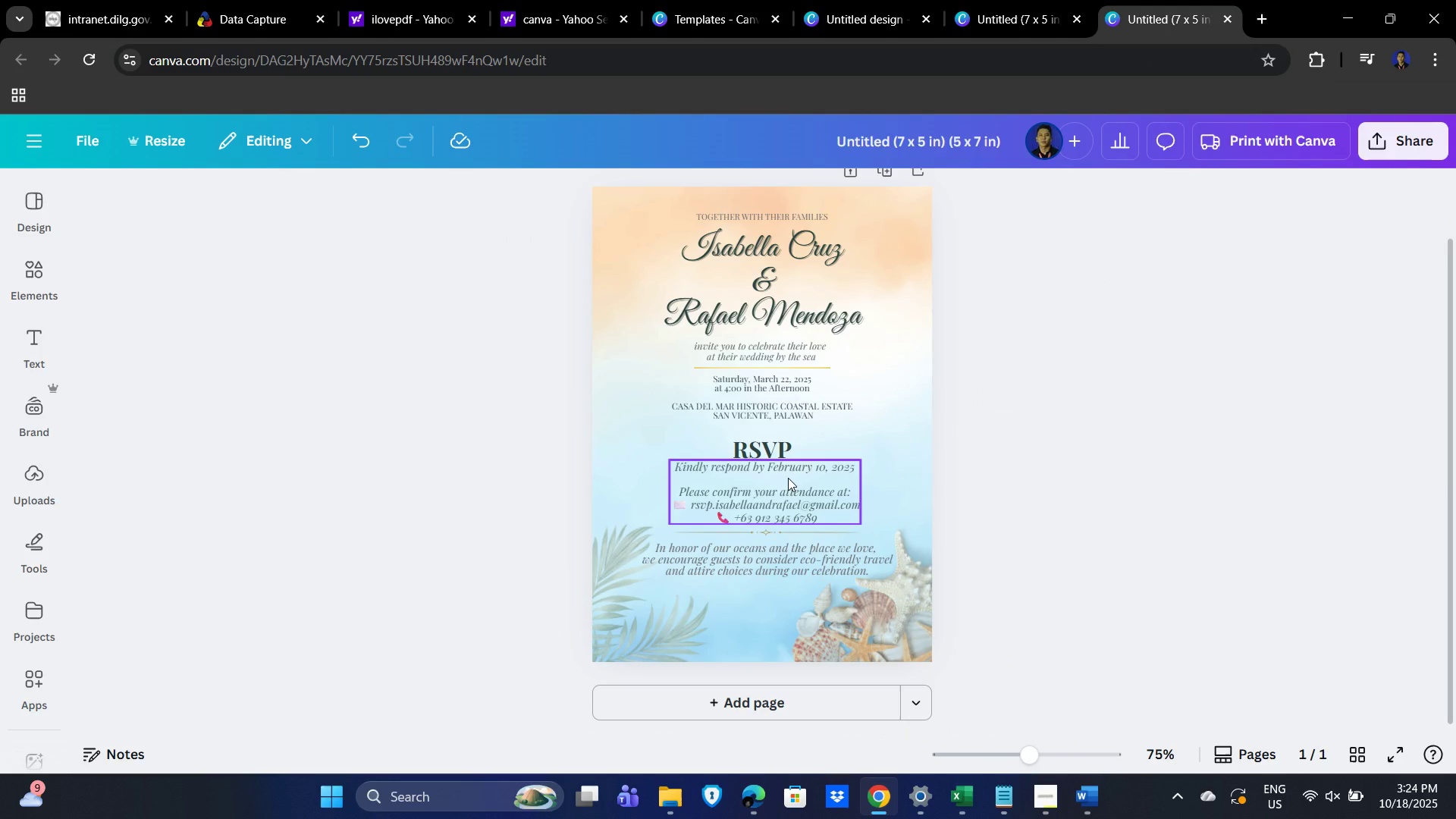 
wait(6.81)
 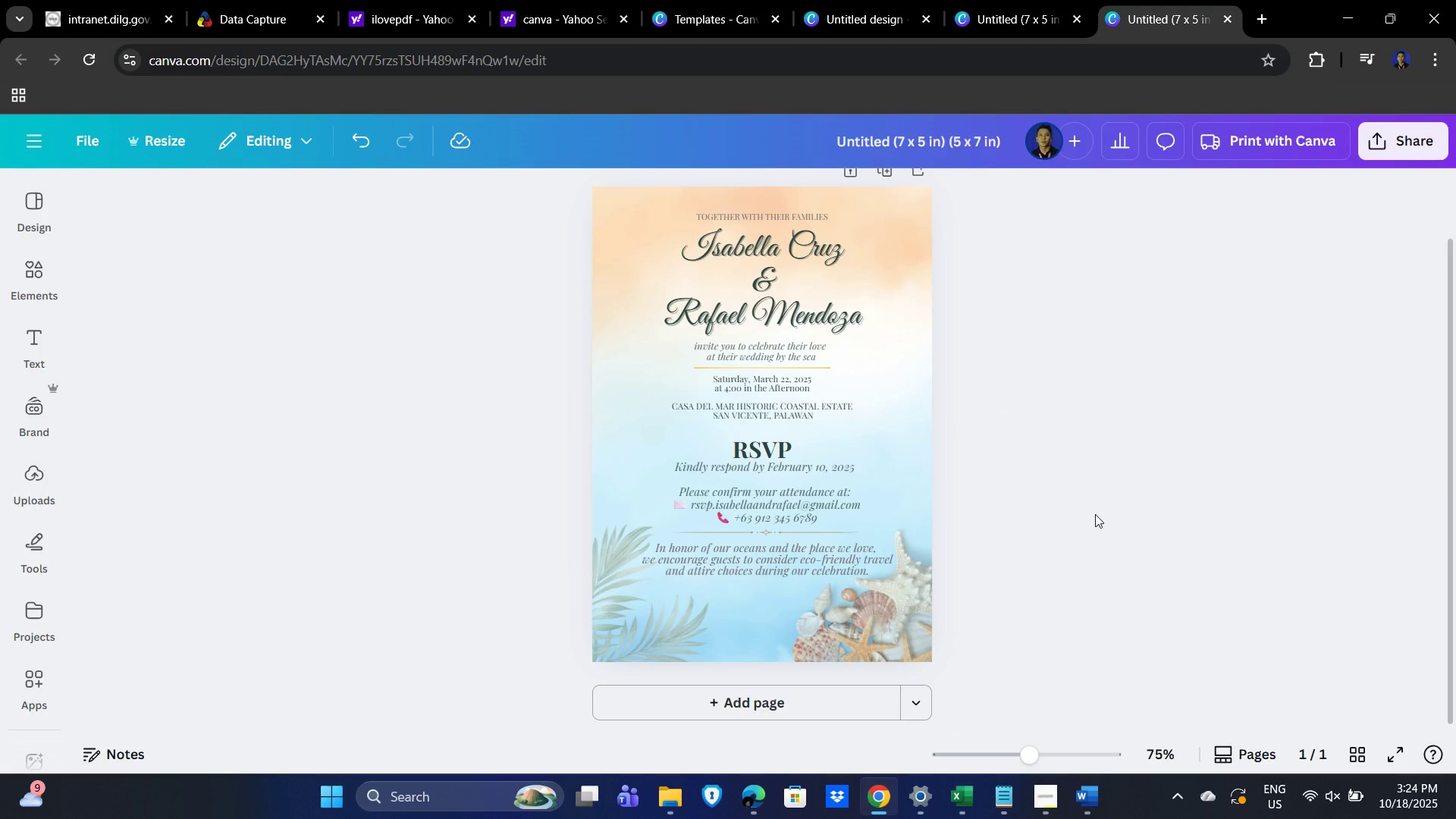 
double_click([788, 478])
 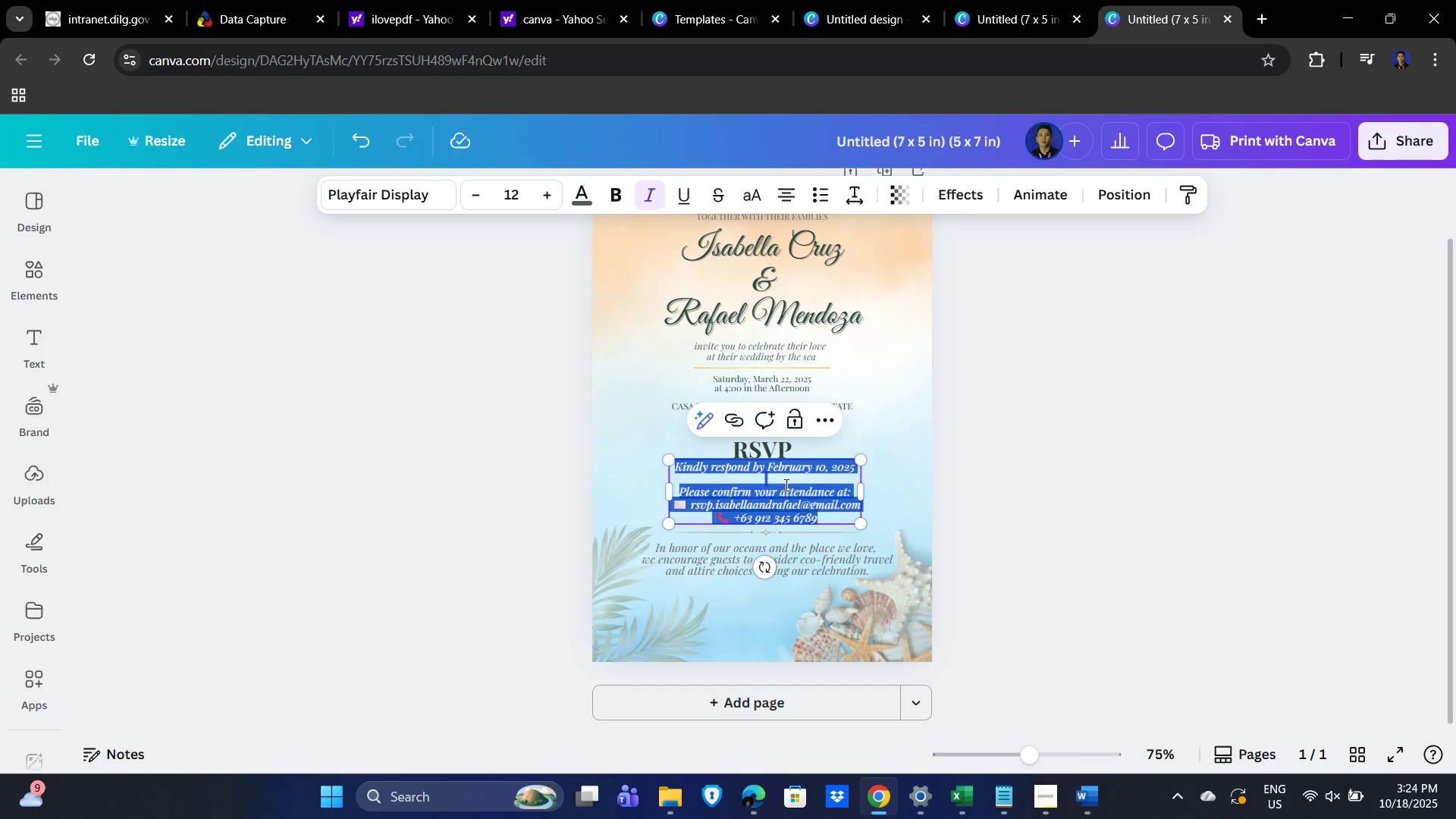 
left_click([785, 485])
 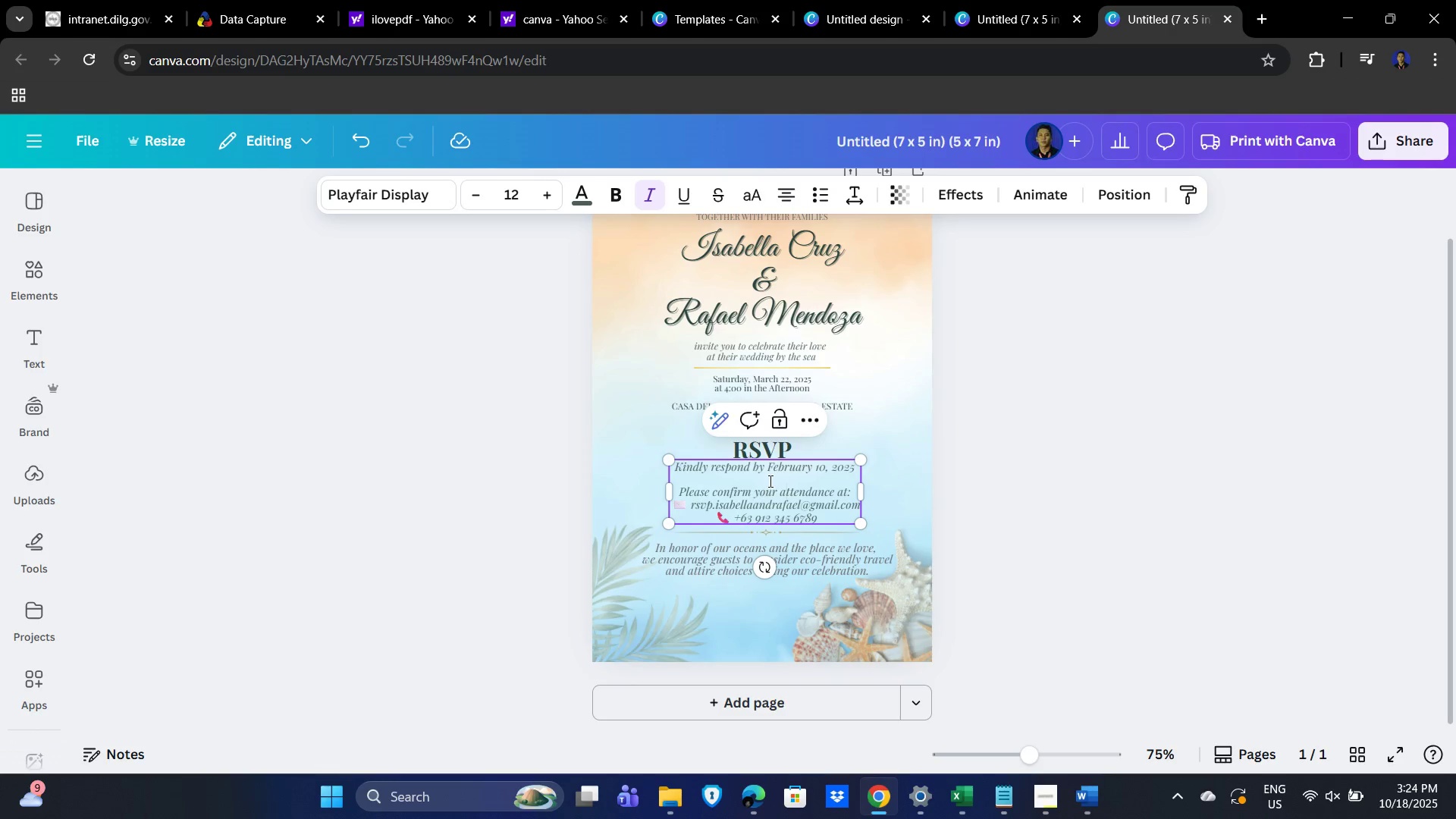 
left_click([763, 480])
 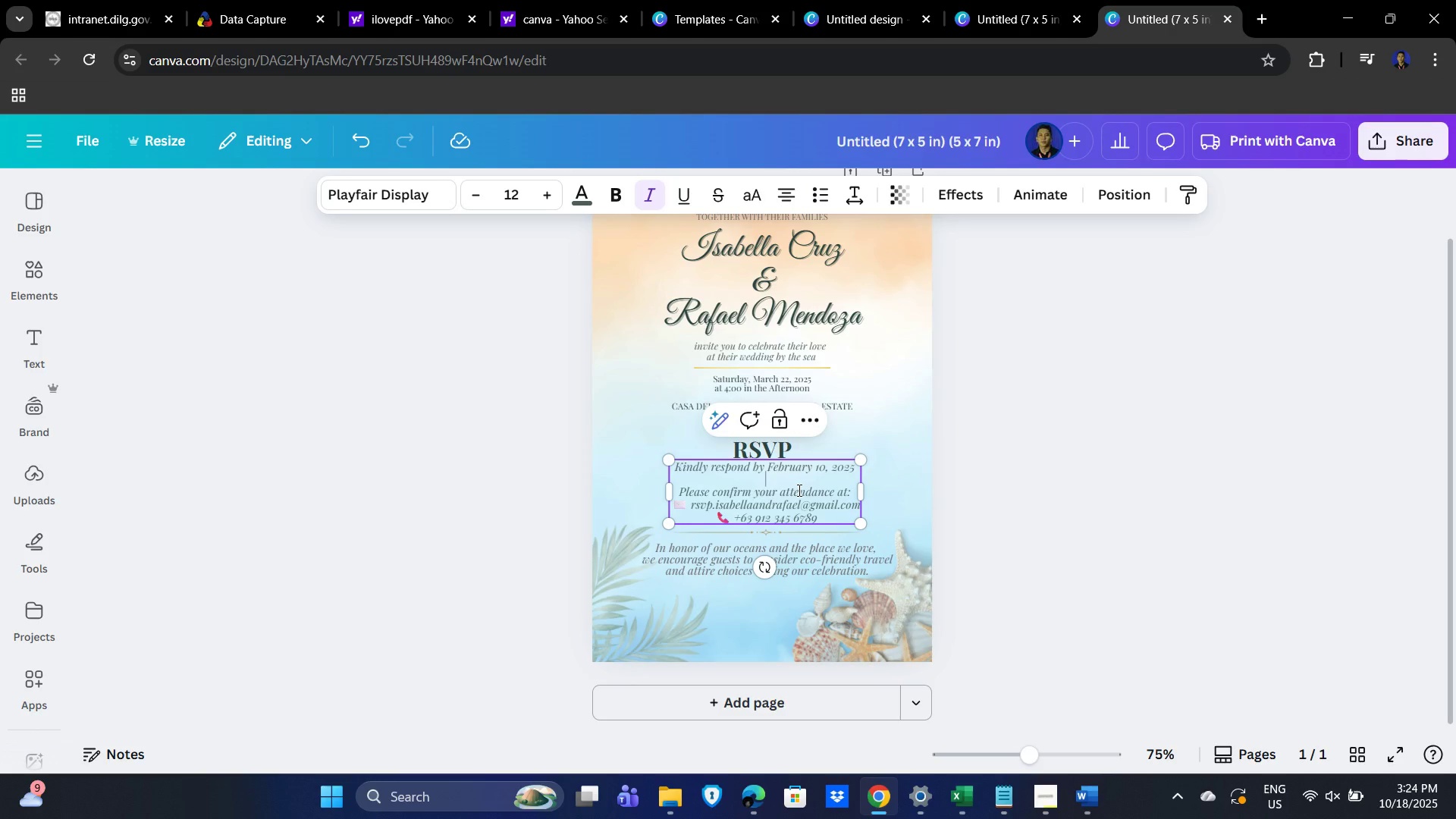 
key(Control+BracketLeft)
 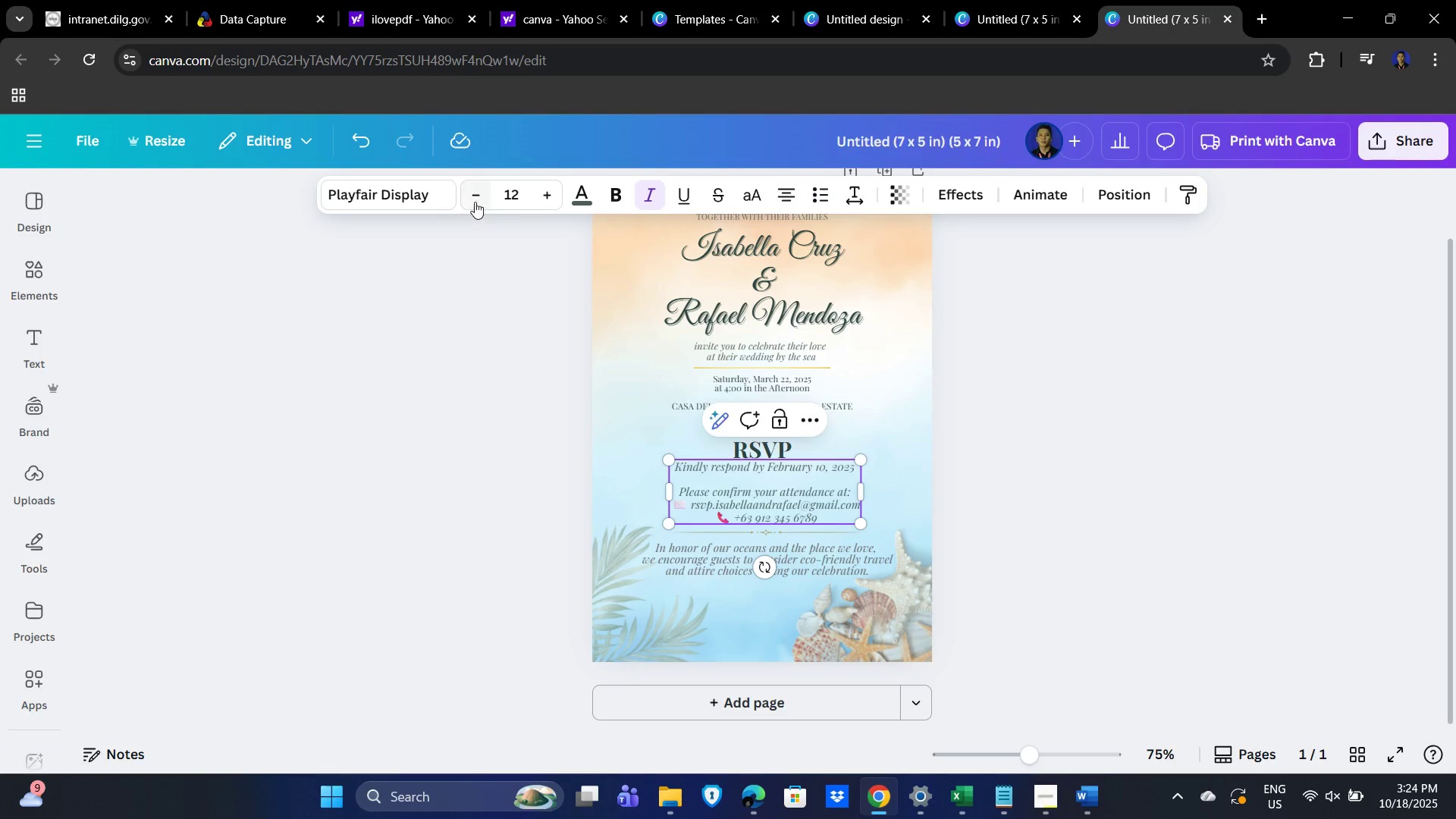 
double_click([475, 201])
 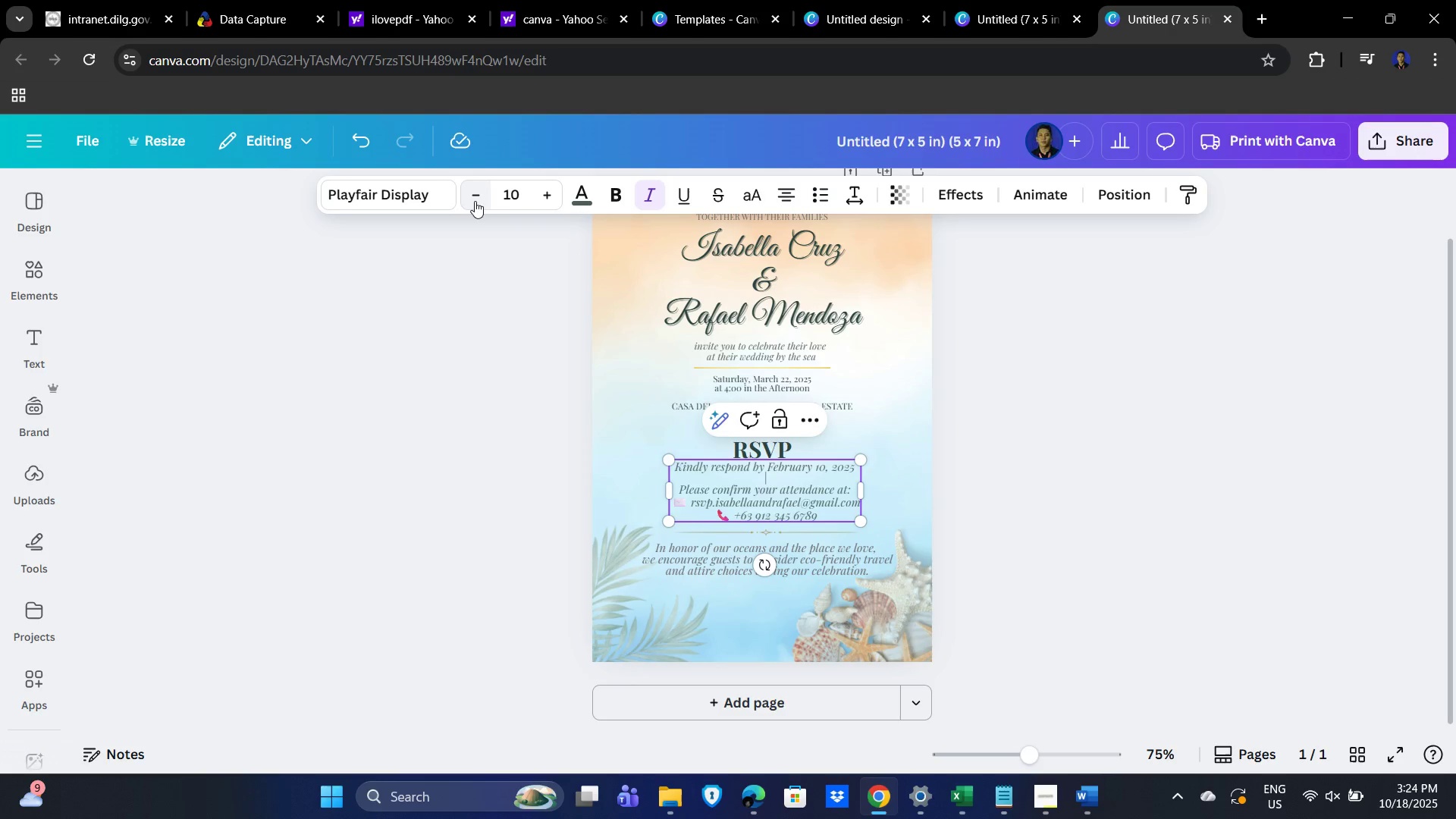 
triple_click([475, 201])
 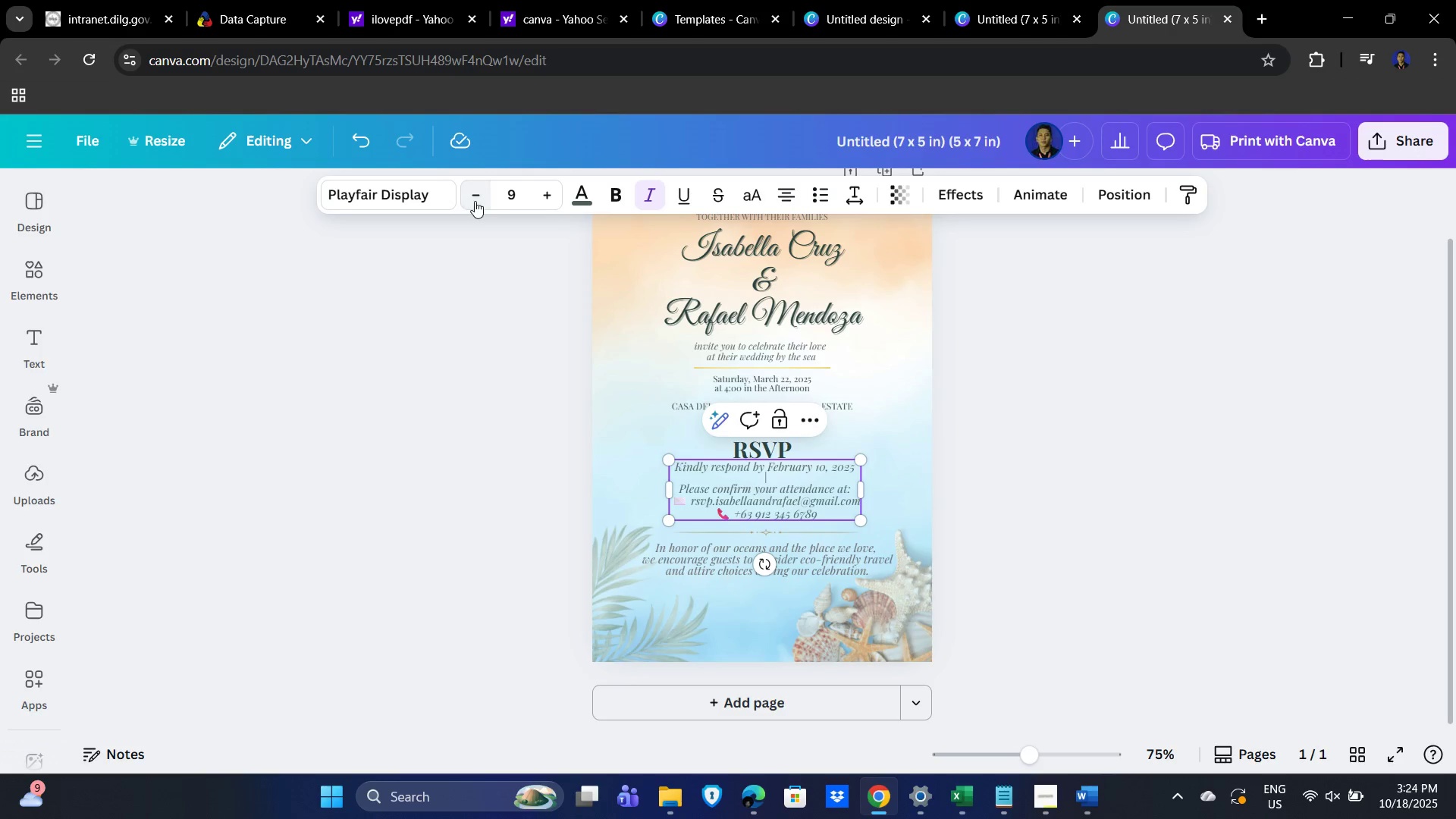 
triple_click([475, 201])
 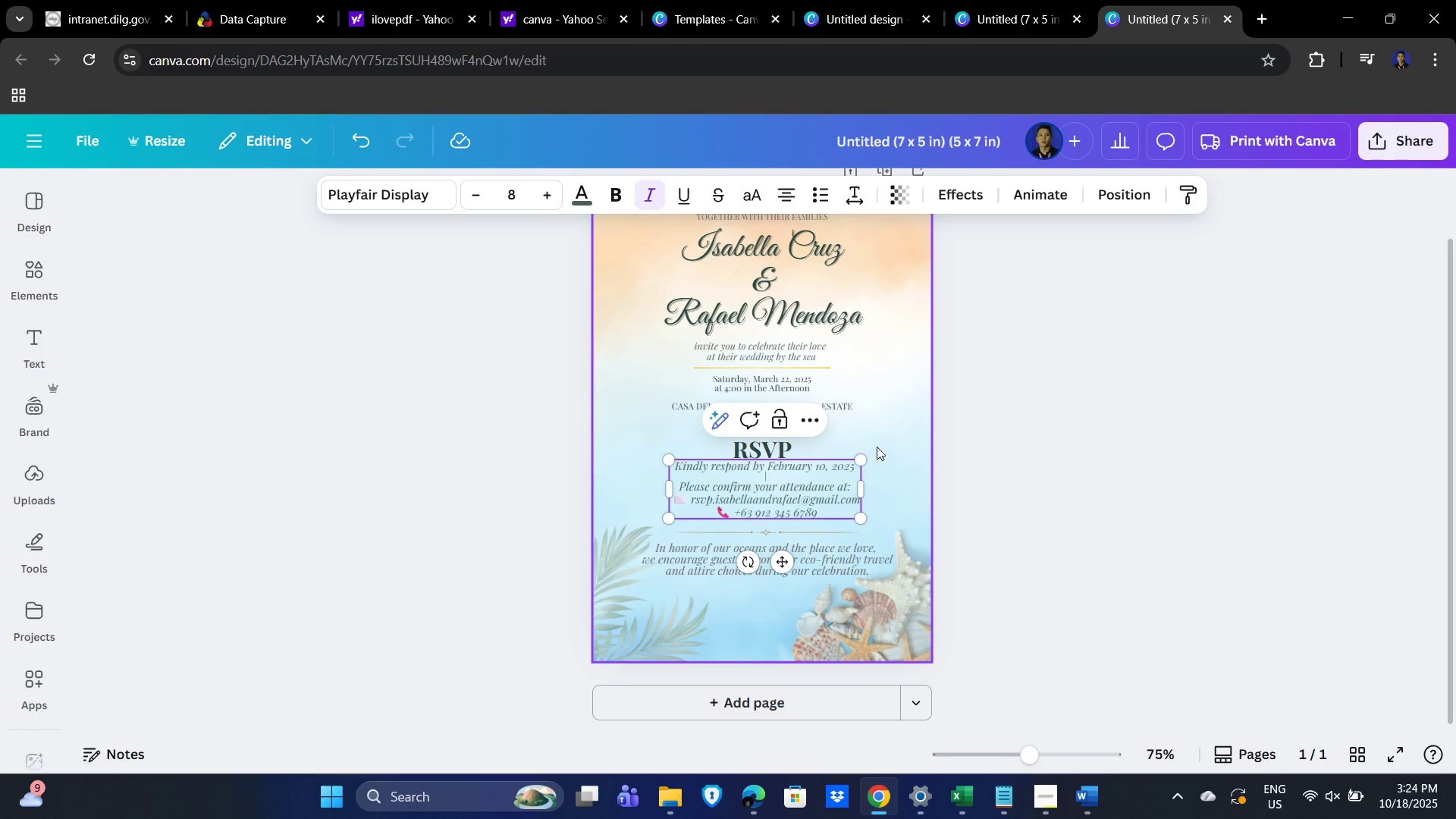 
double_click([538, 195])
 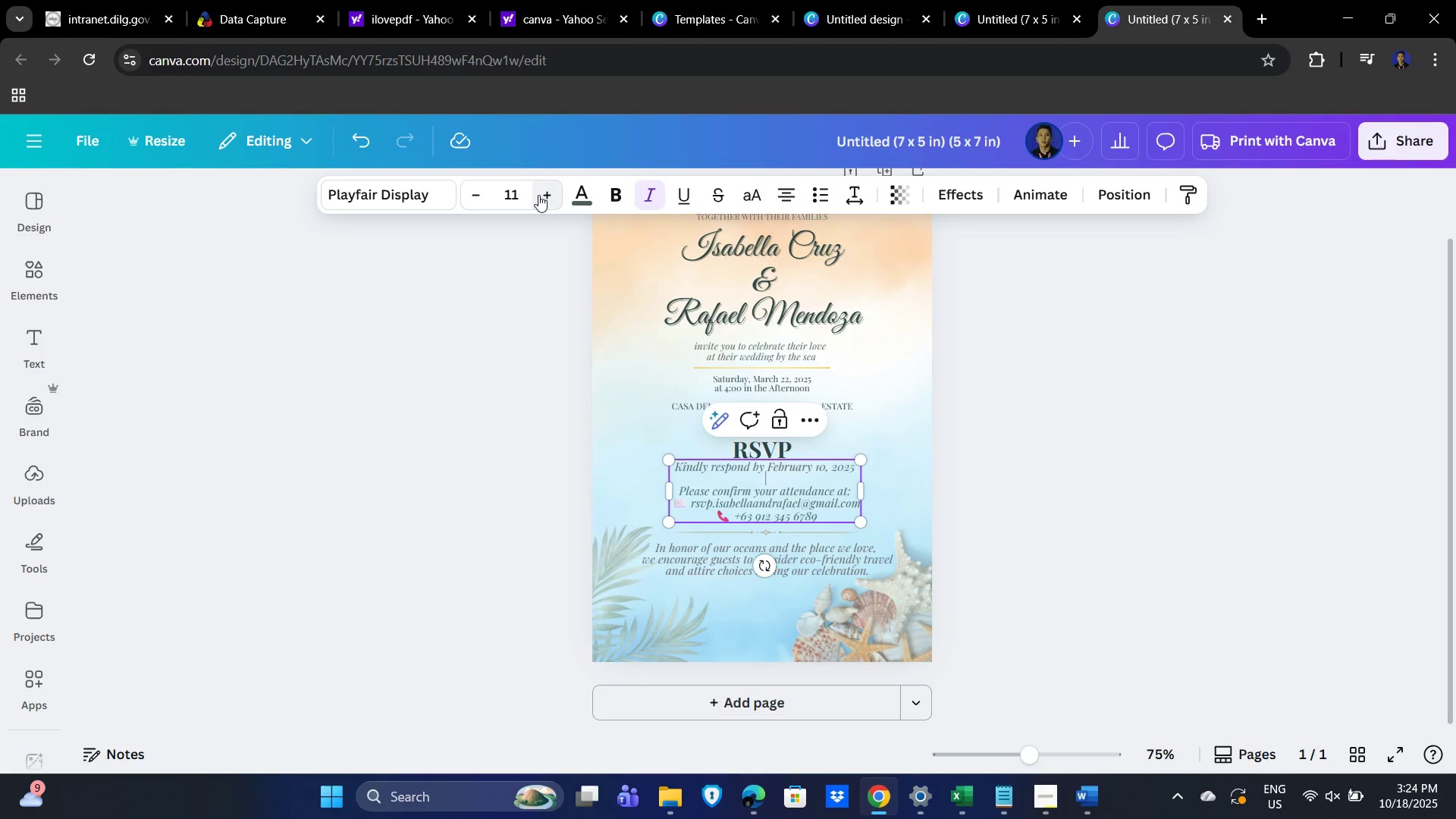 
double_click([538, 195])
 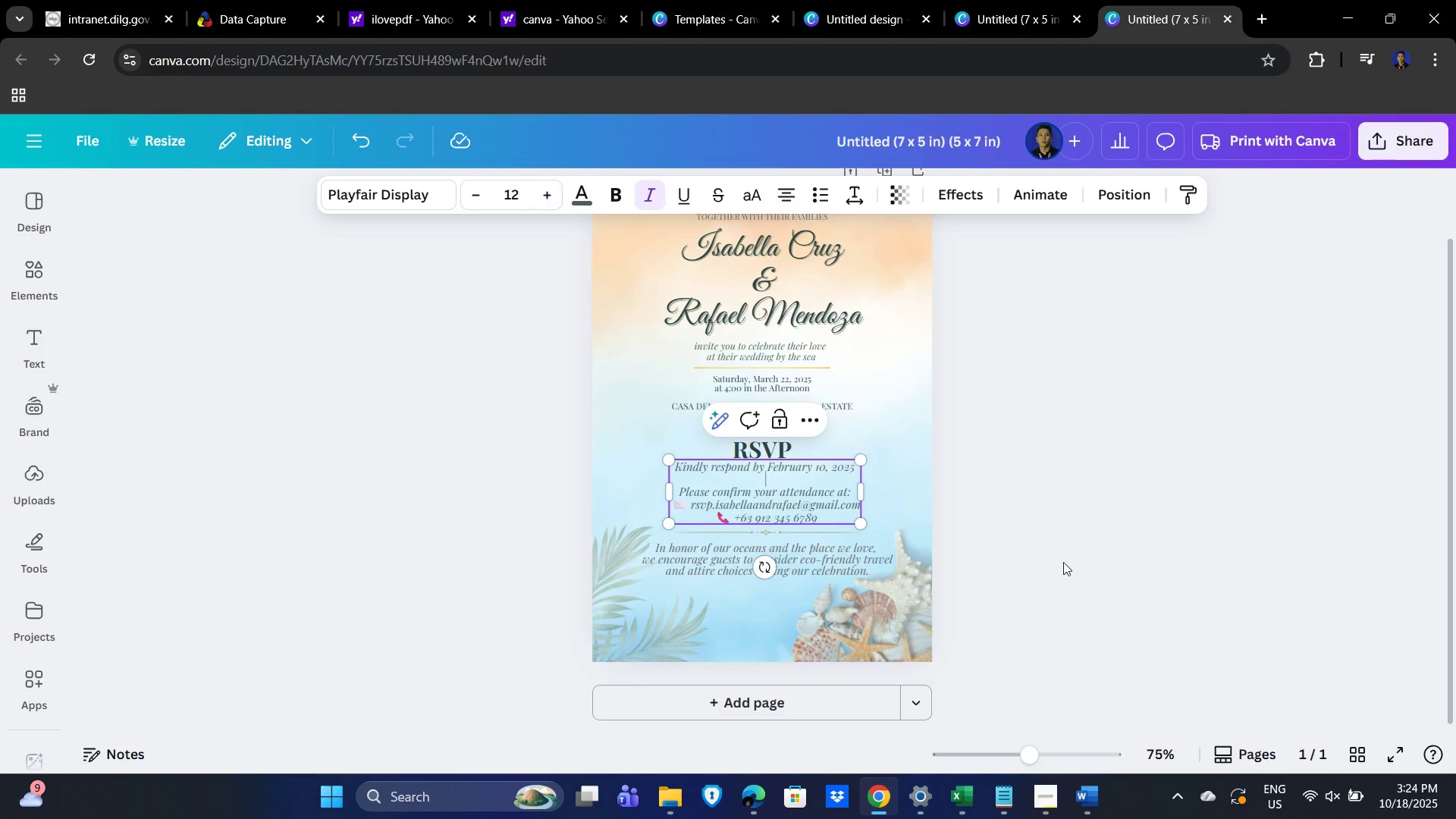 
left_click([1050, 484])
 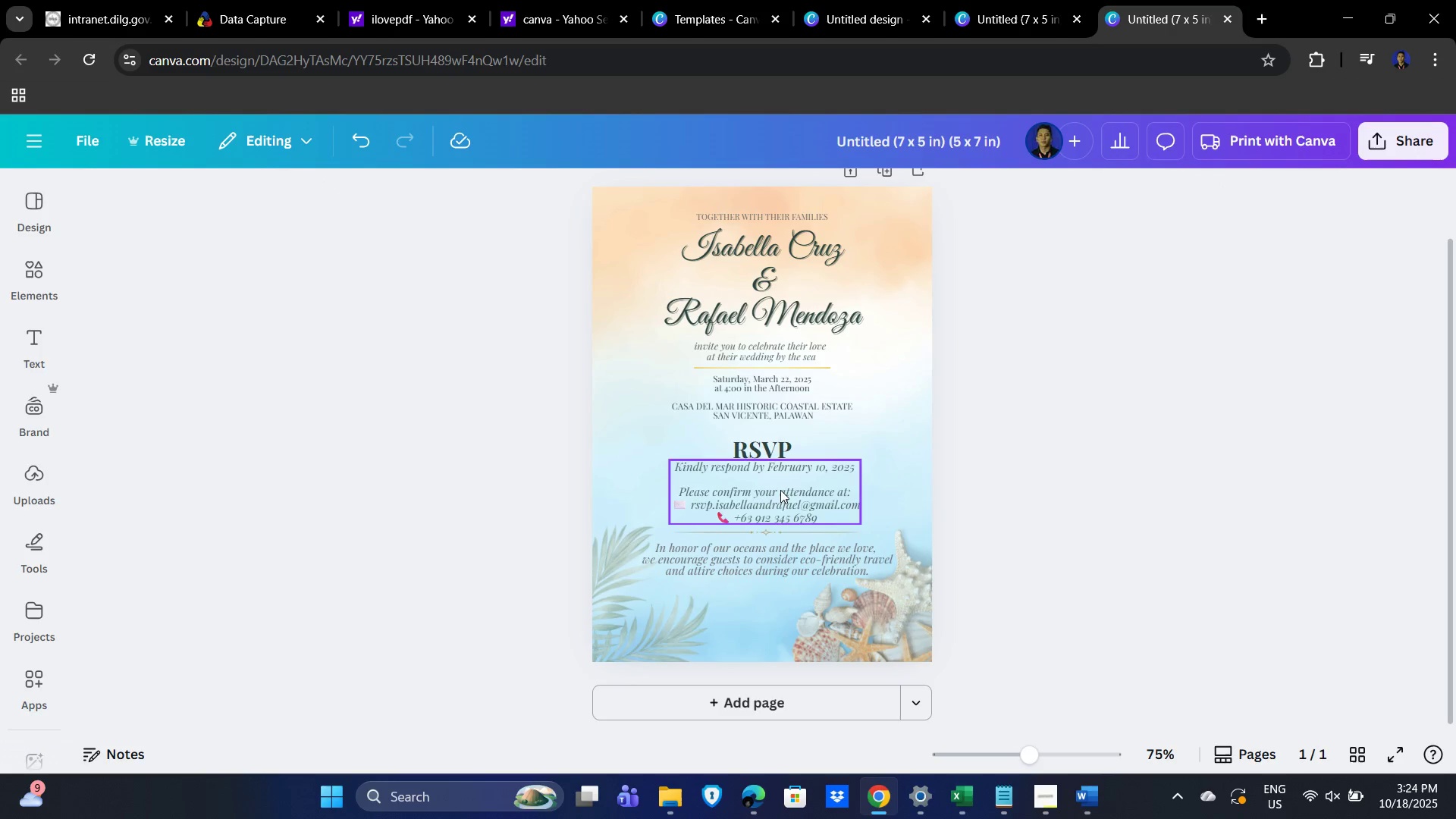 
left_click([780, 489])
 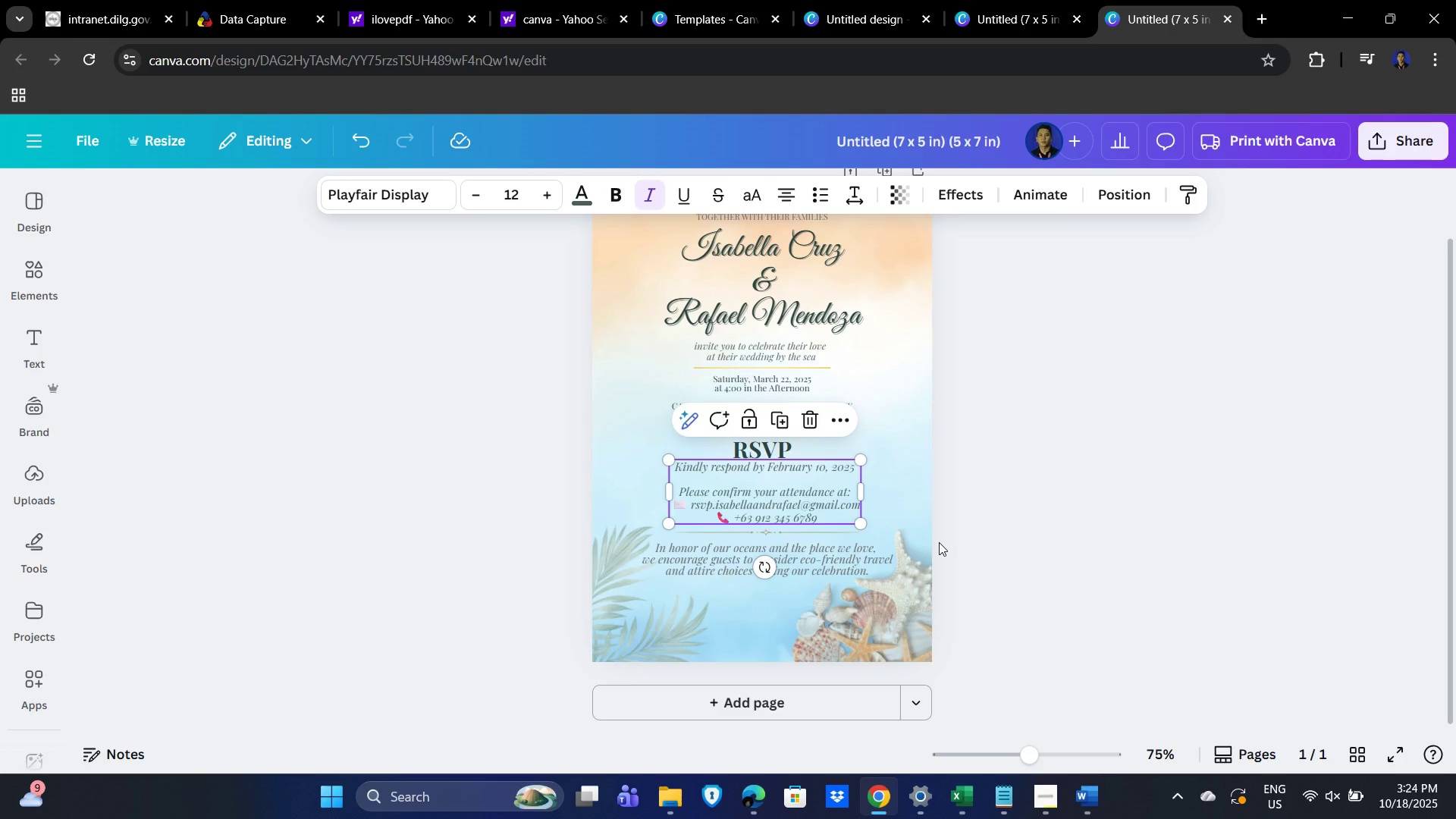 
key(ArrowDown)
 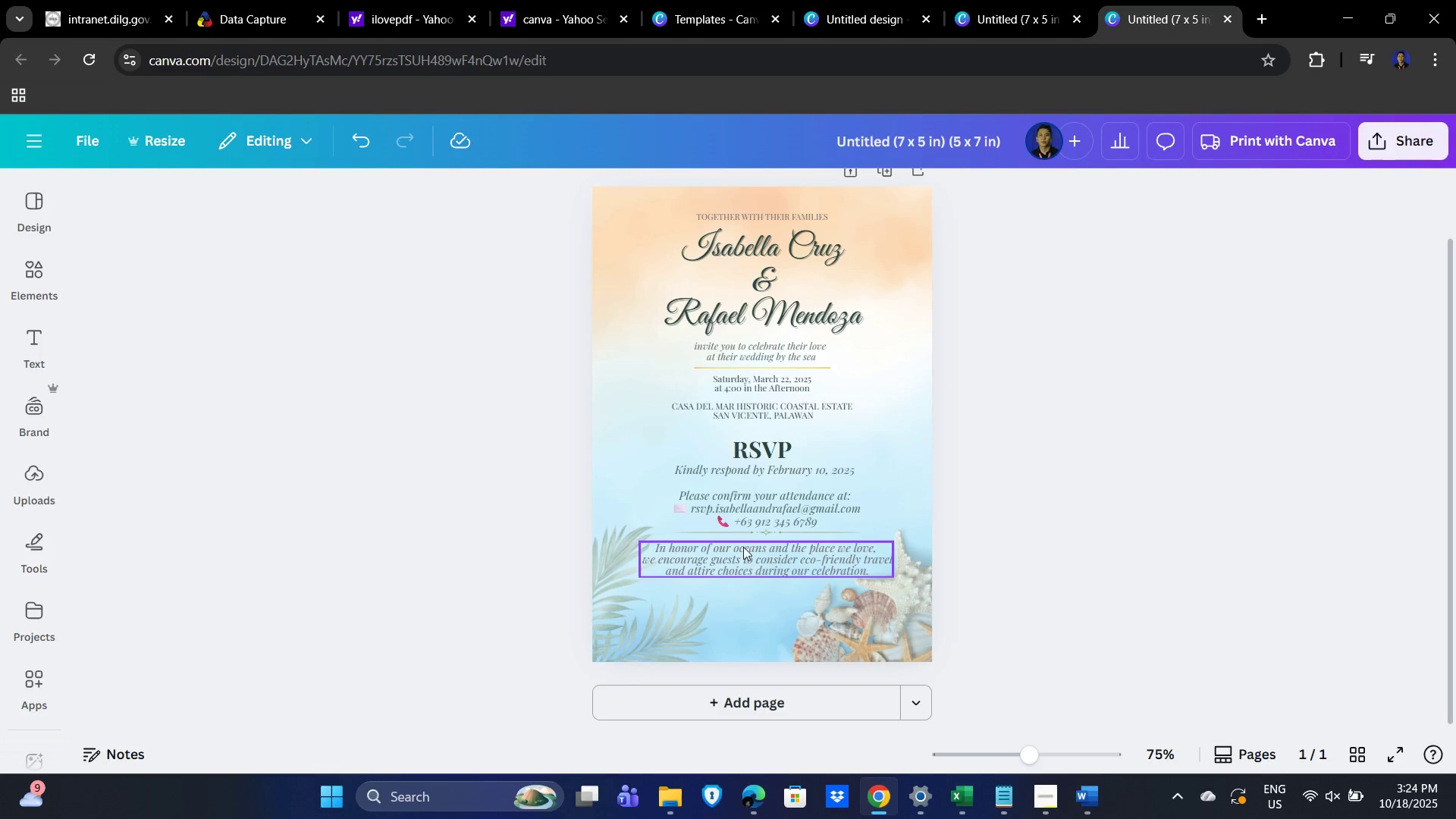 
left_click([767, 529])
 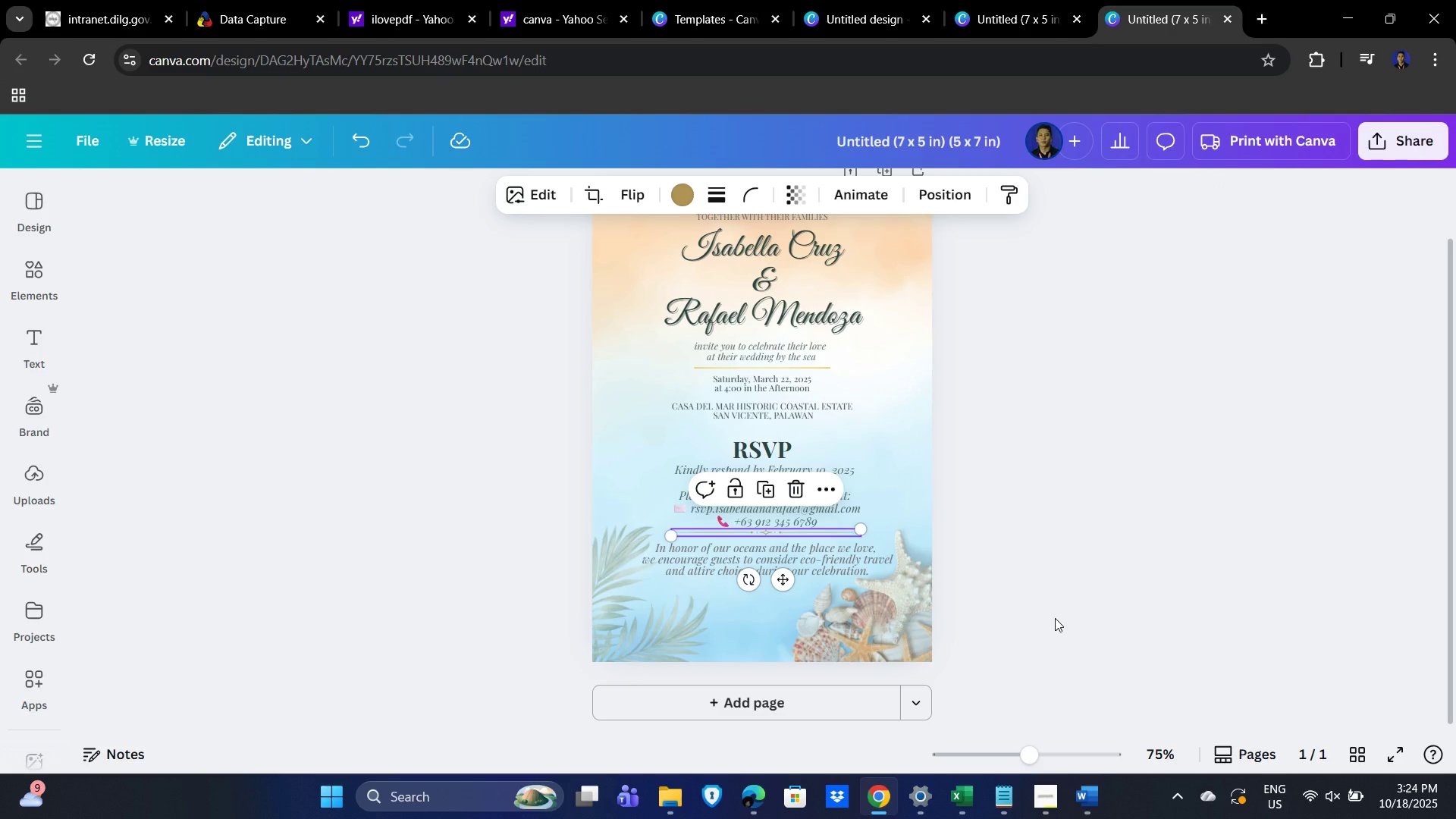 
key(ArrowDown)
 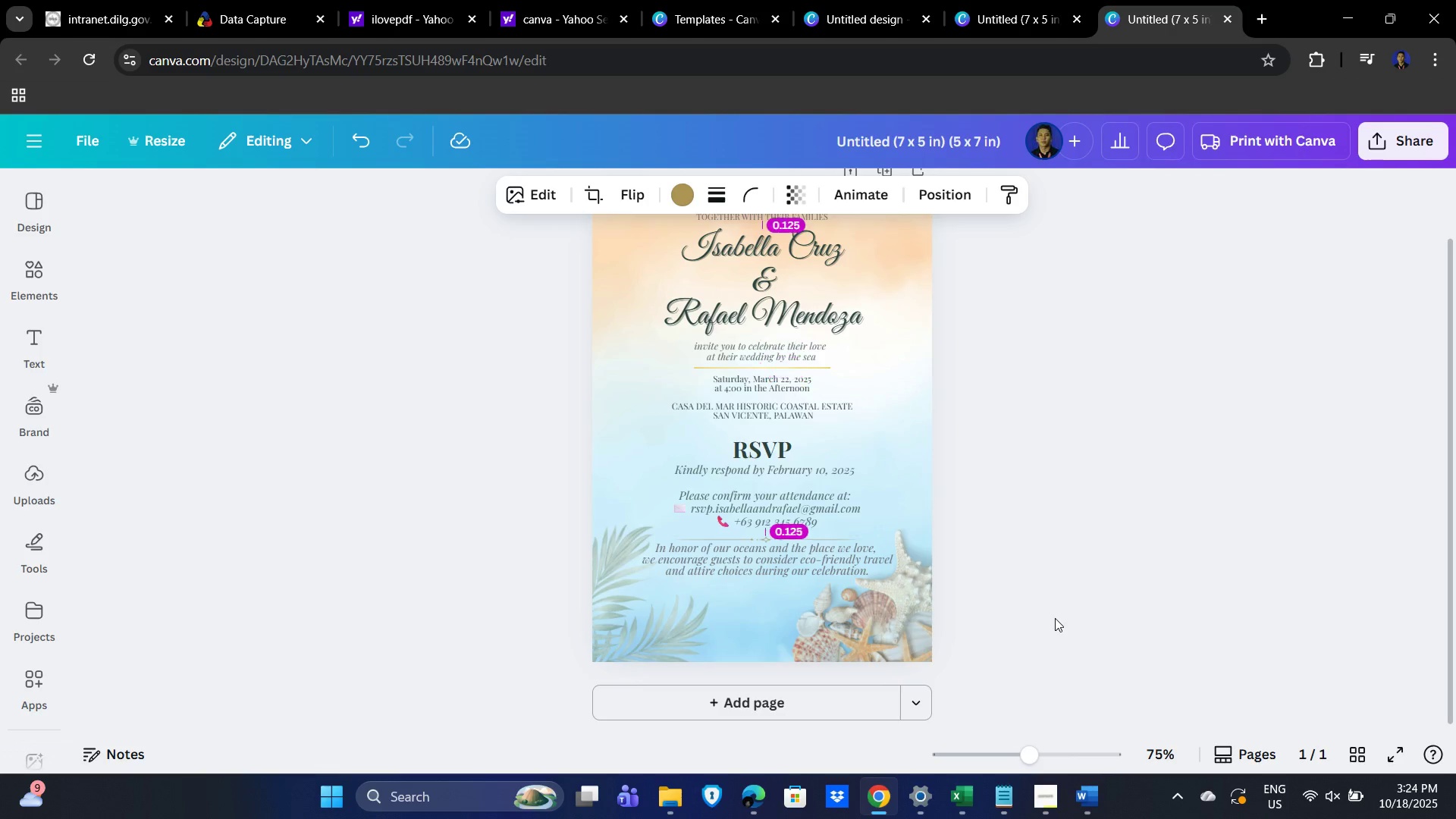 
key(ArrowDown)
 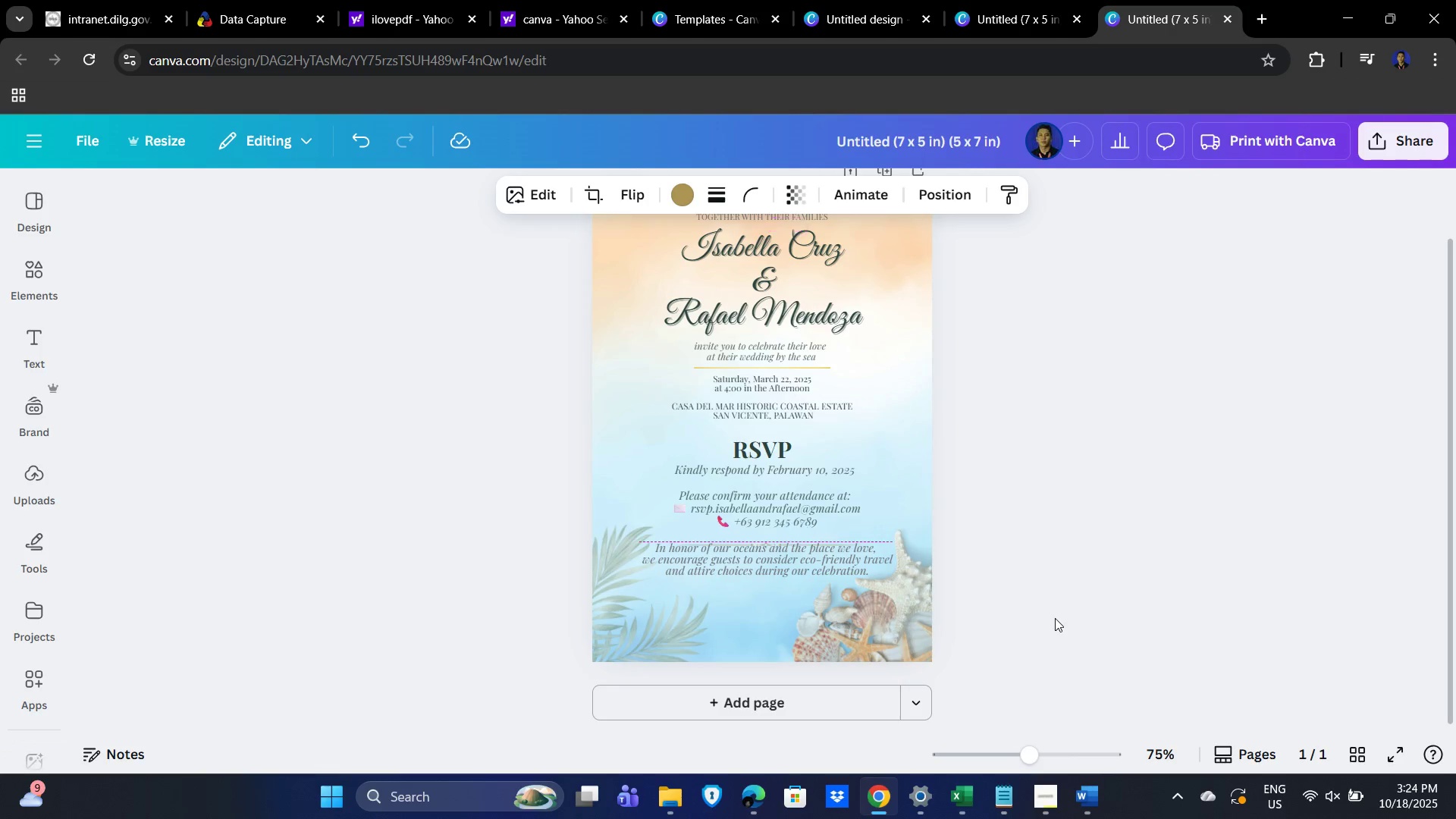 
key(ArrowDown)
 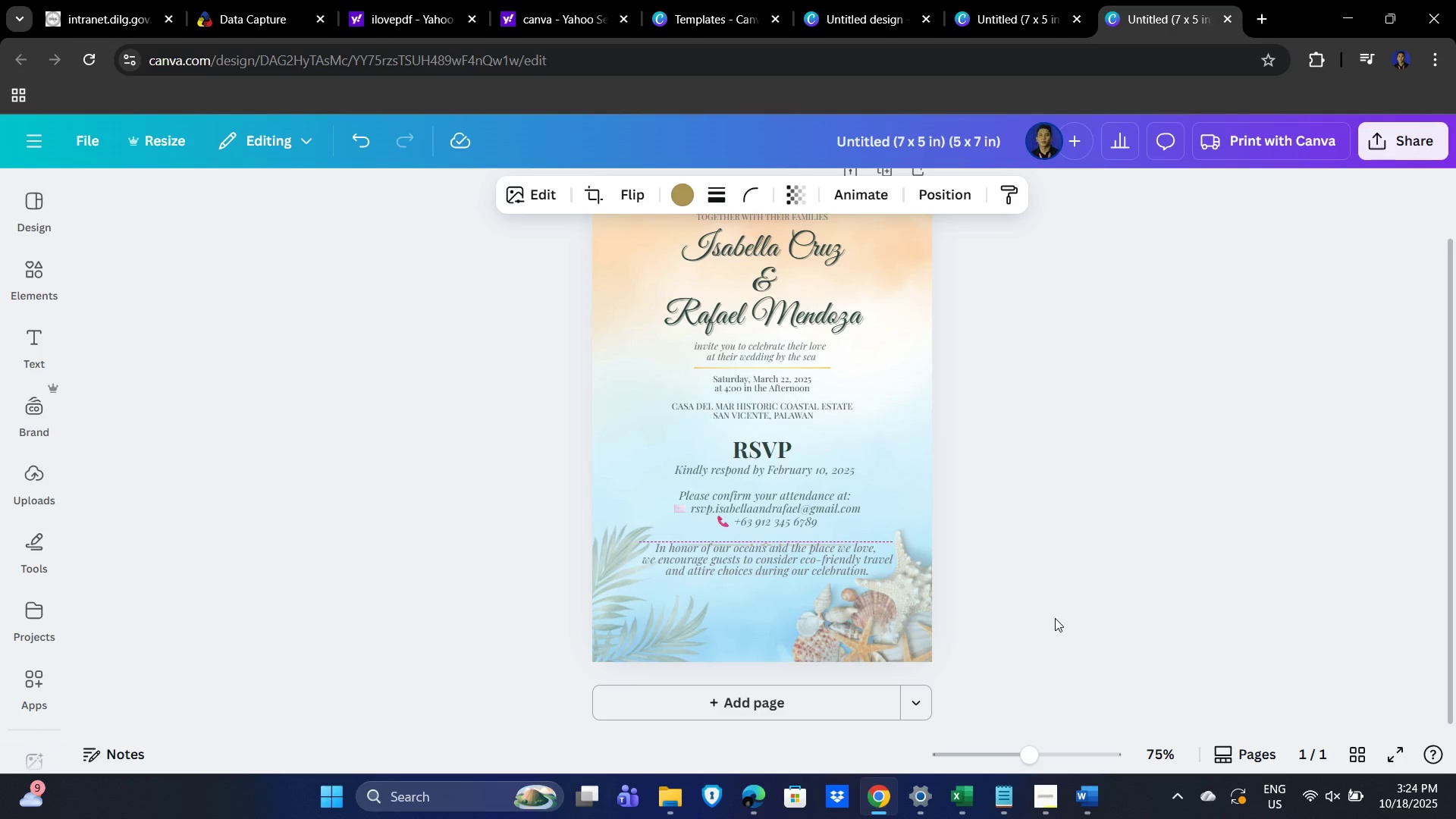 
key(ArrowUp)
 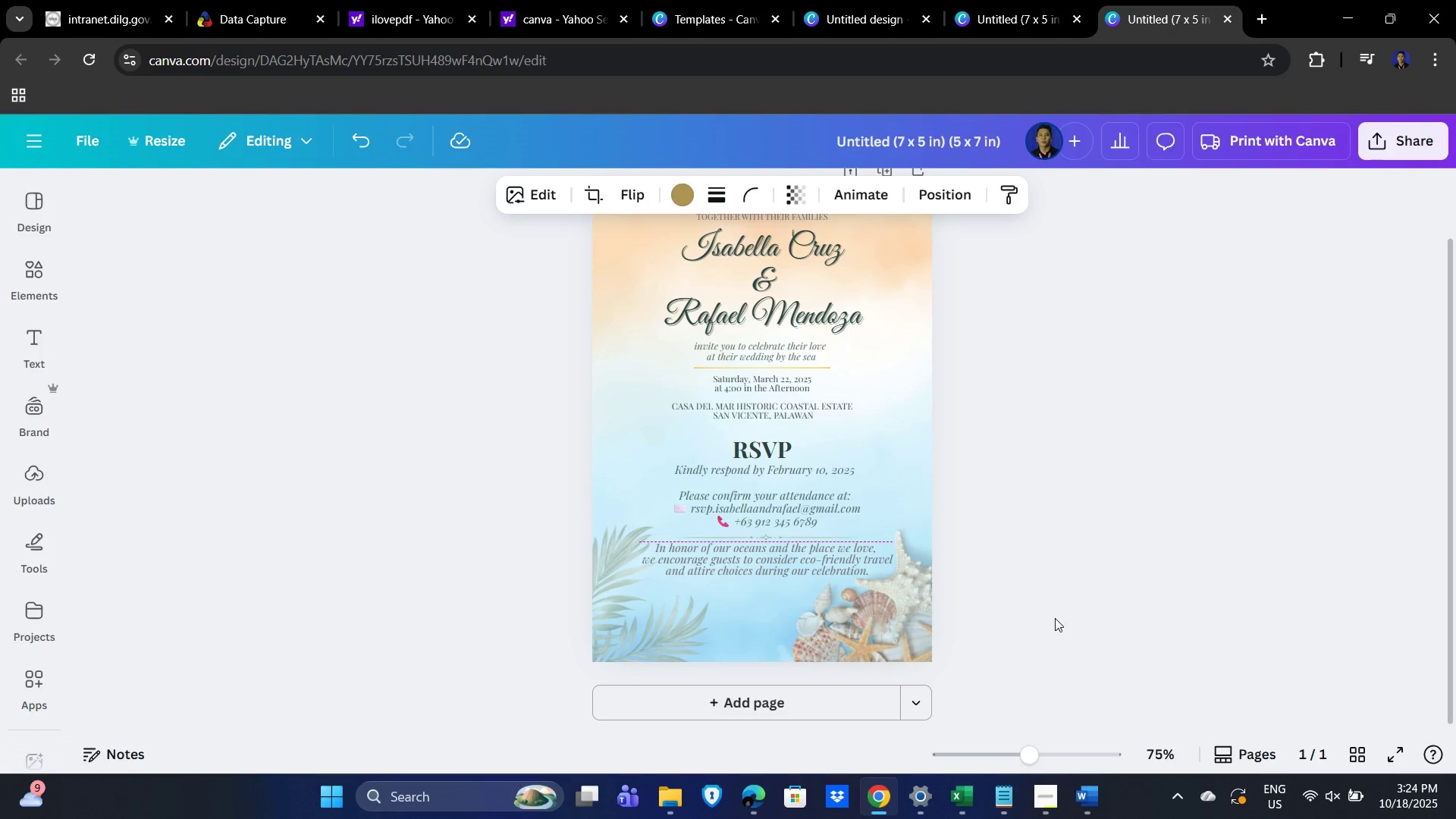 
key(ArrowUp)
 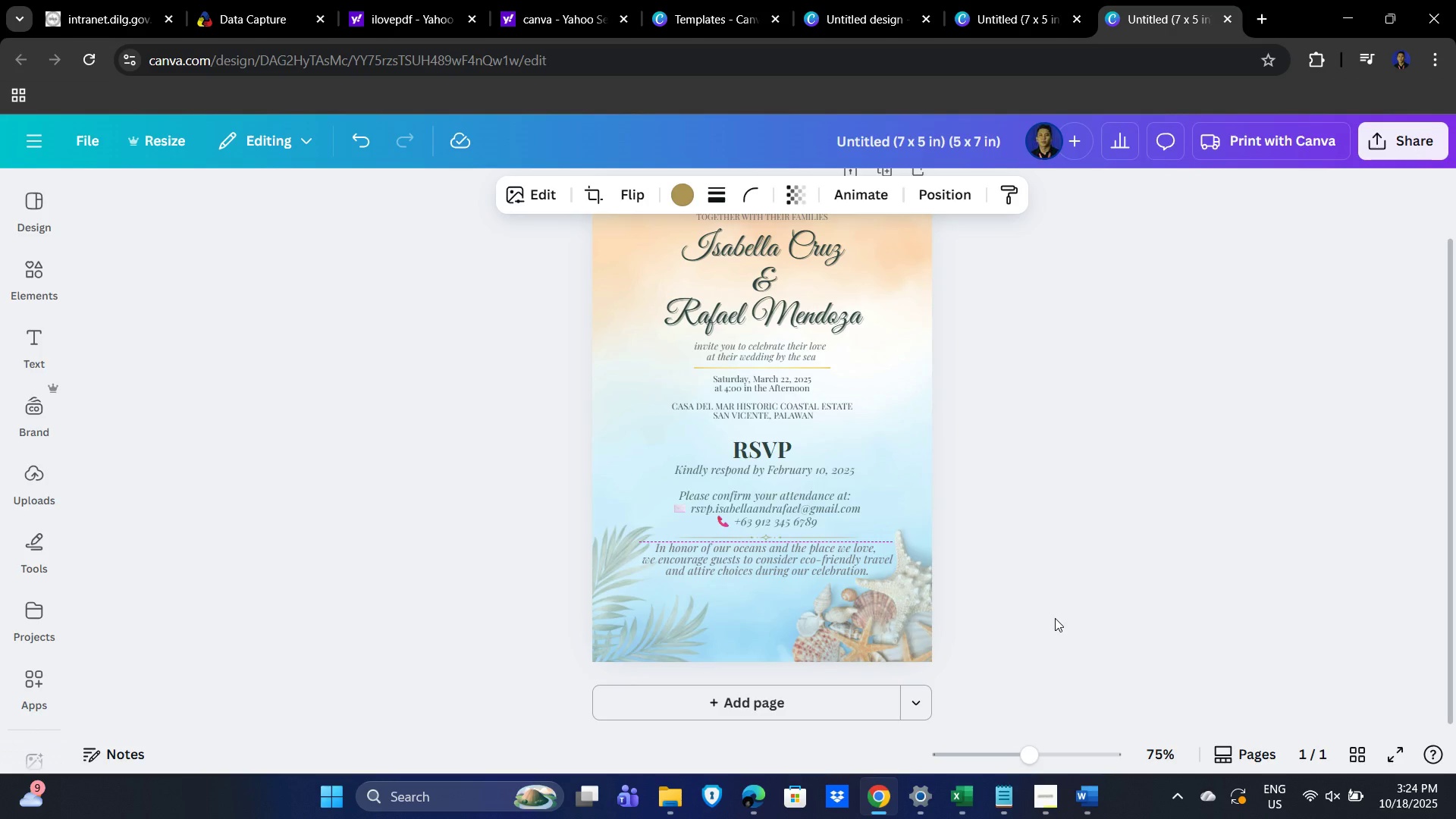 
key(ArrowUp)
 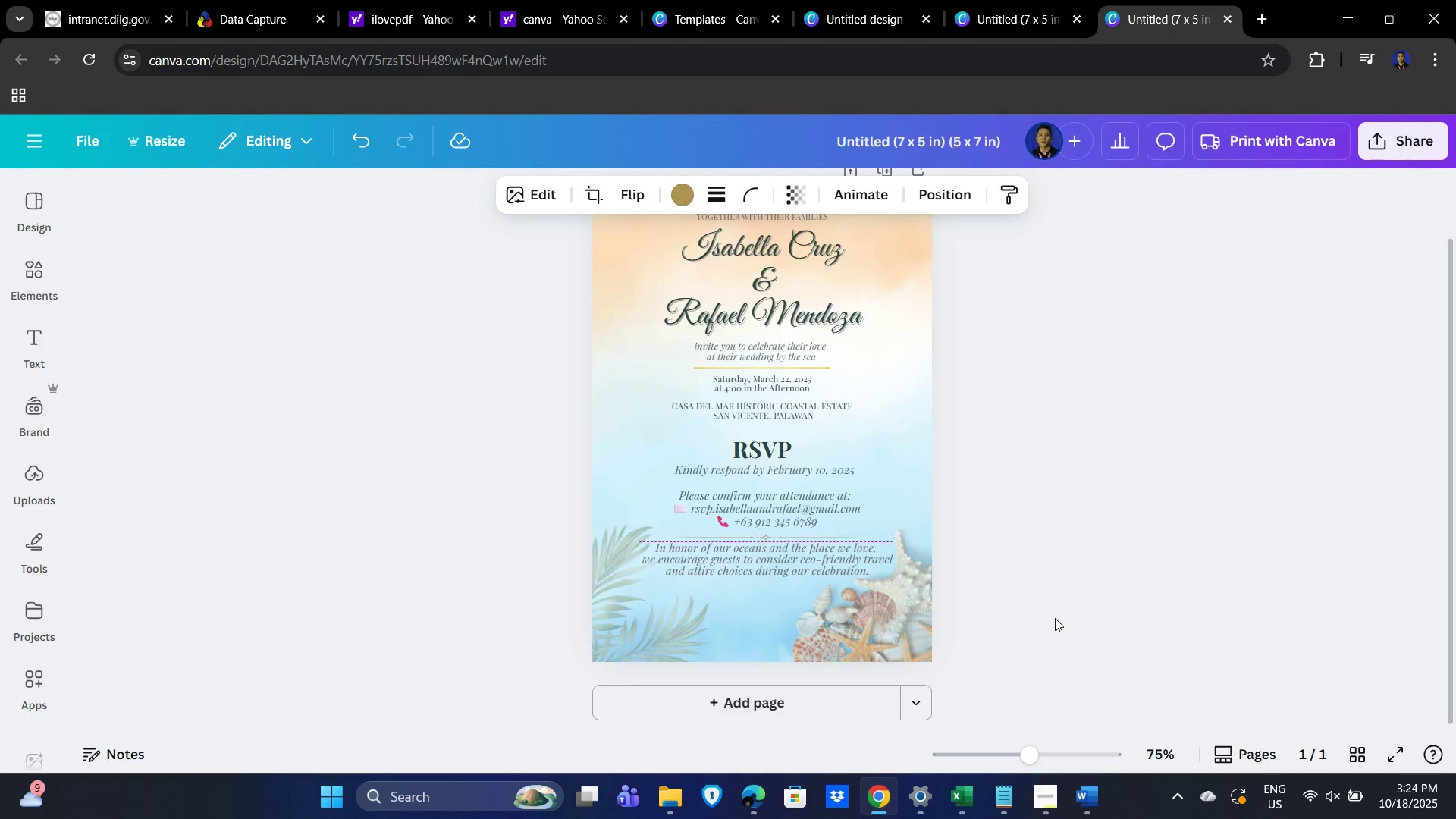 
key(ArrowDown)
 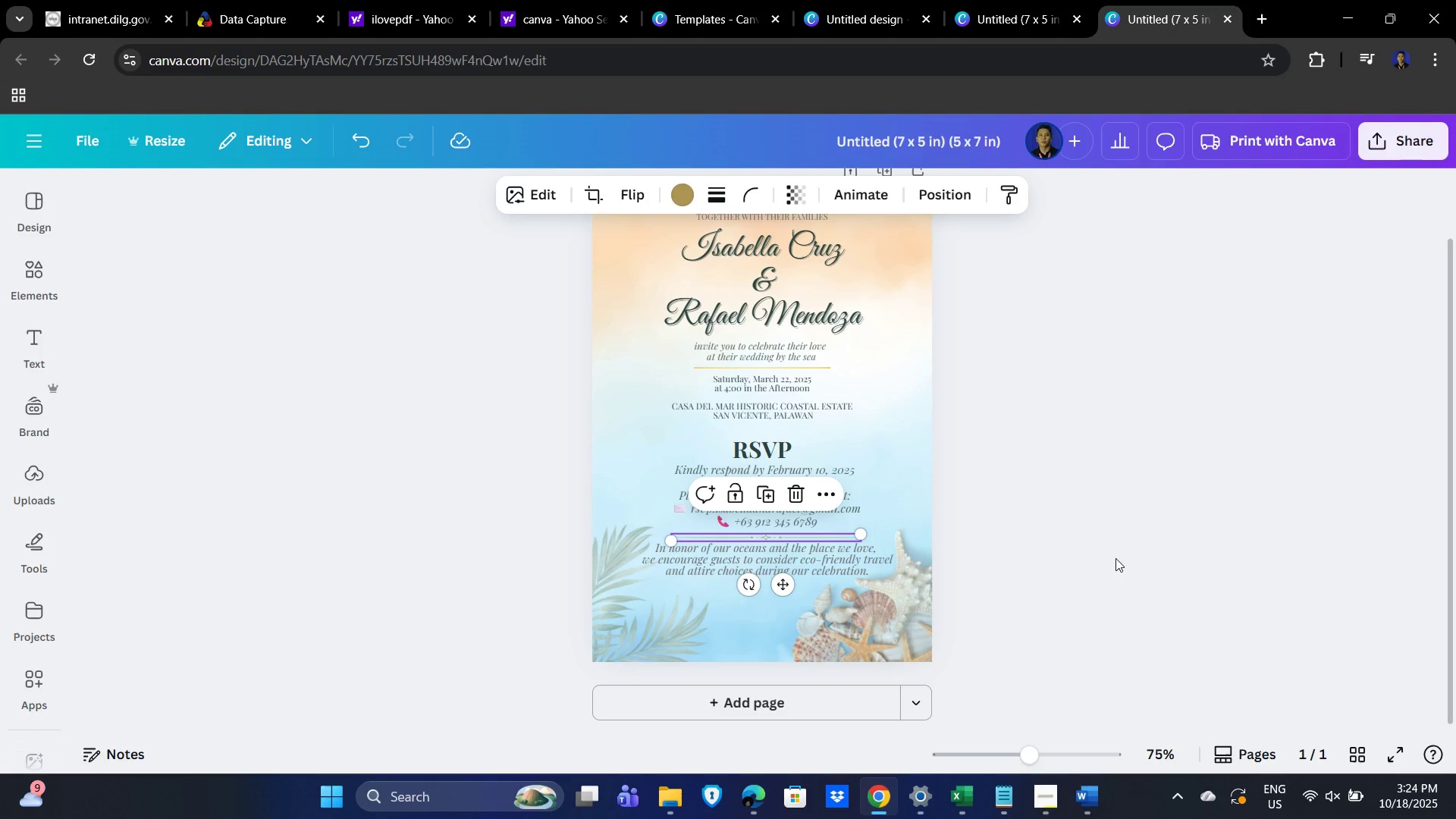 
left_click([1097, 494])
 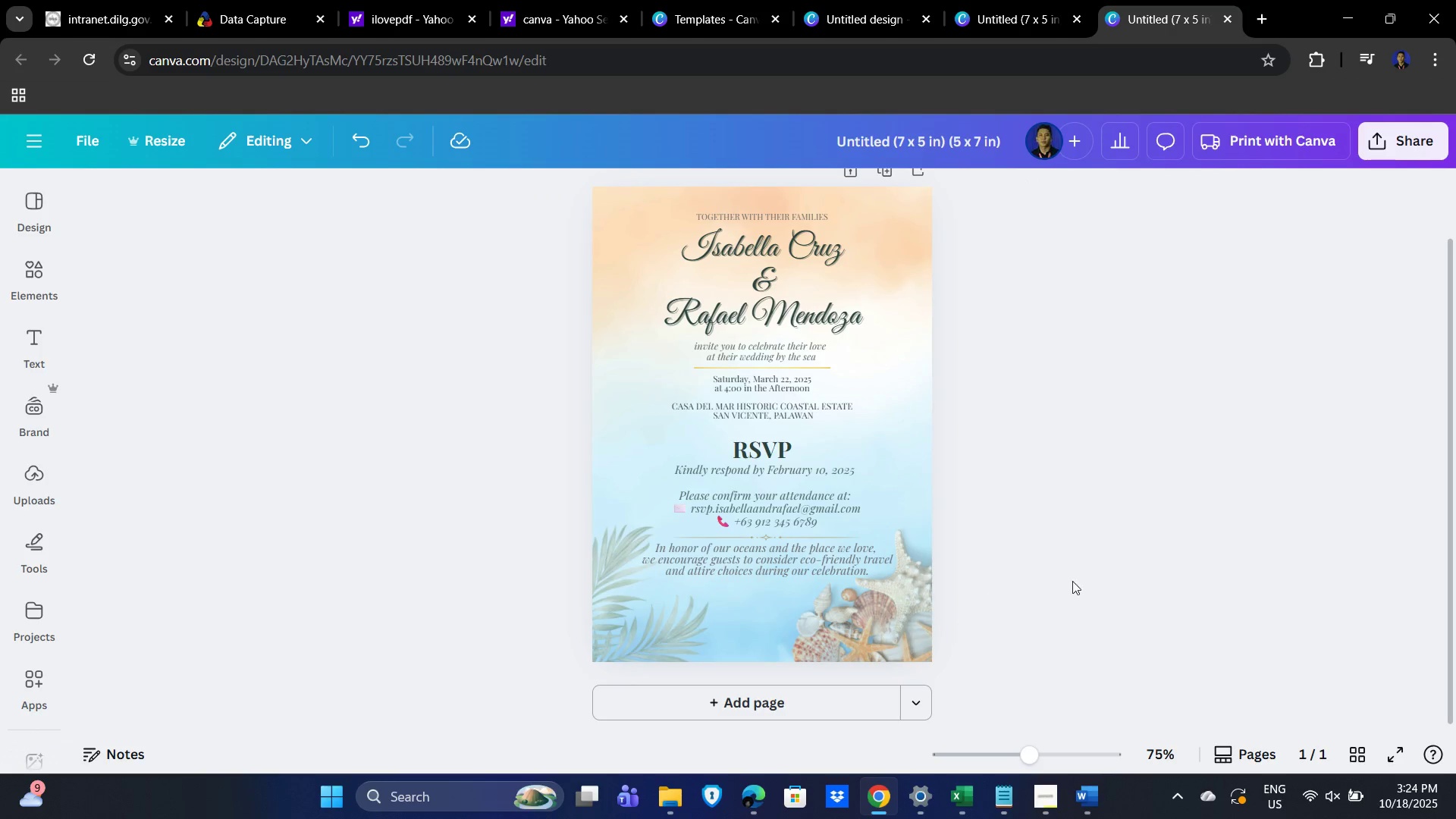 
left_click([1124, 567])
 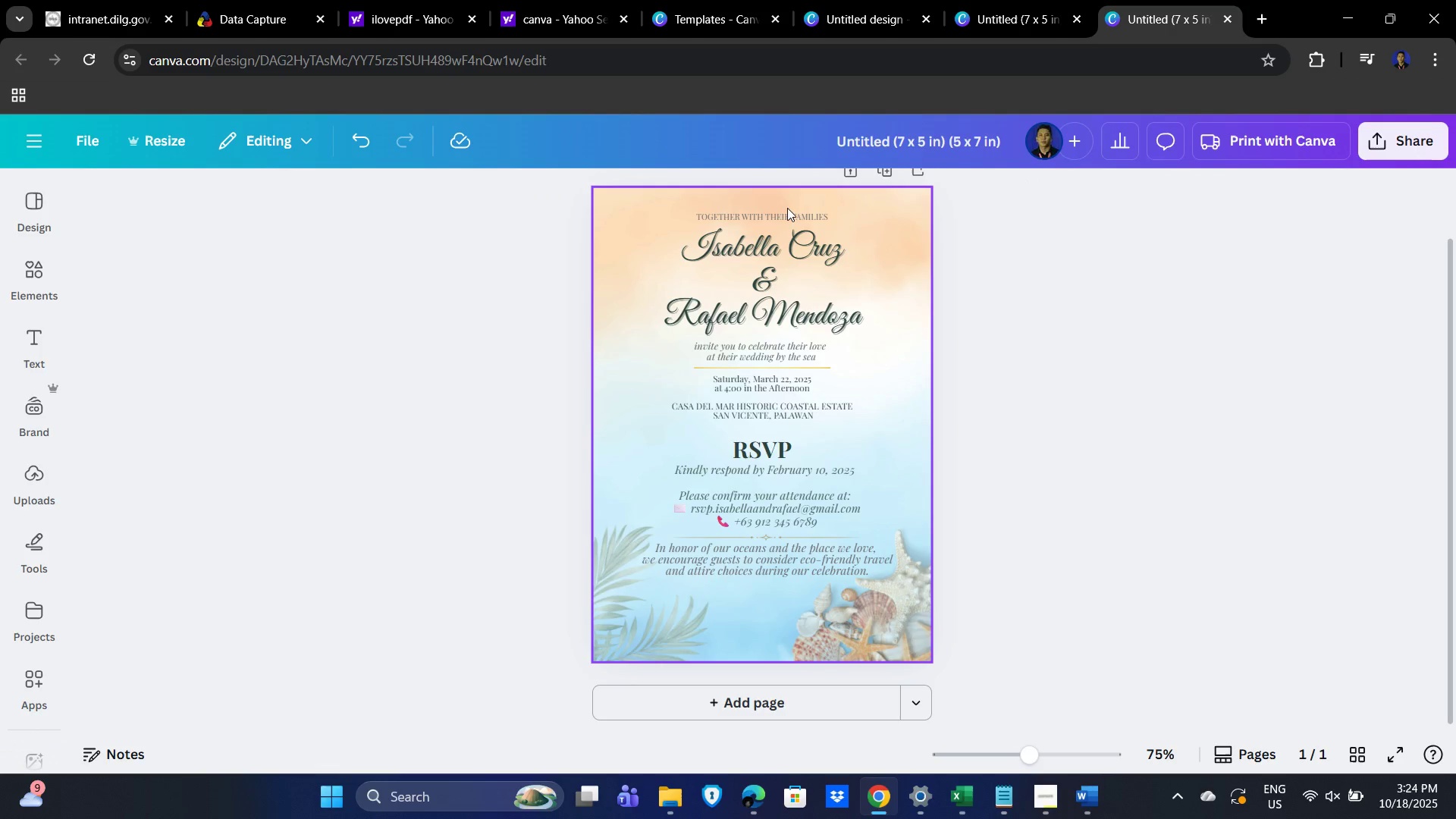 
left_click([782, 211])
 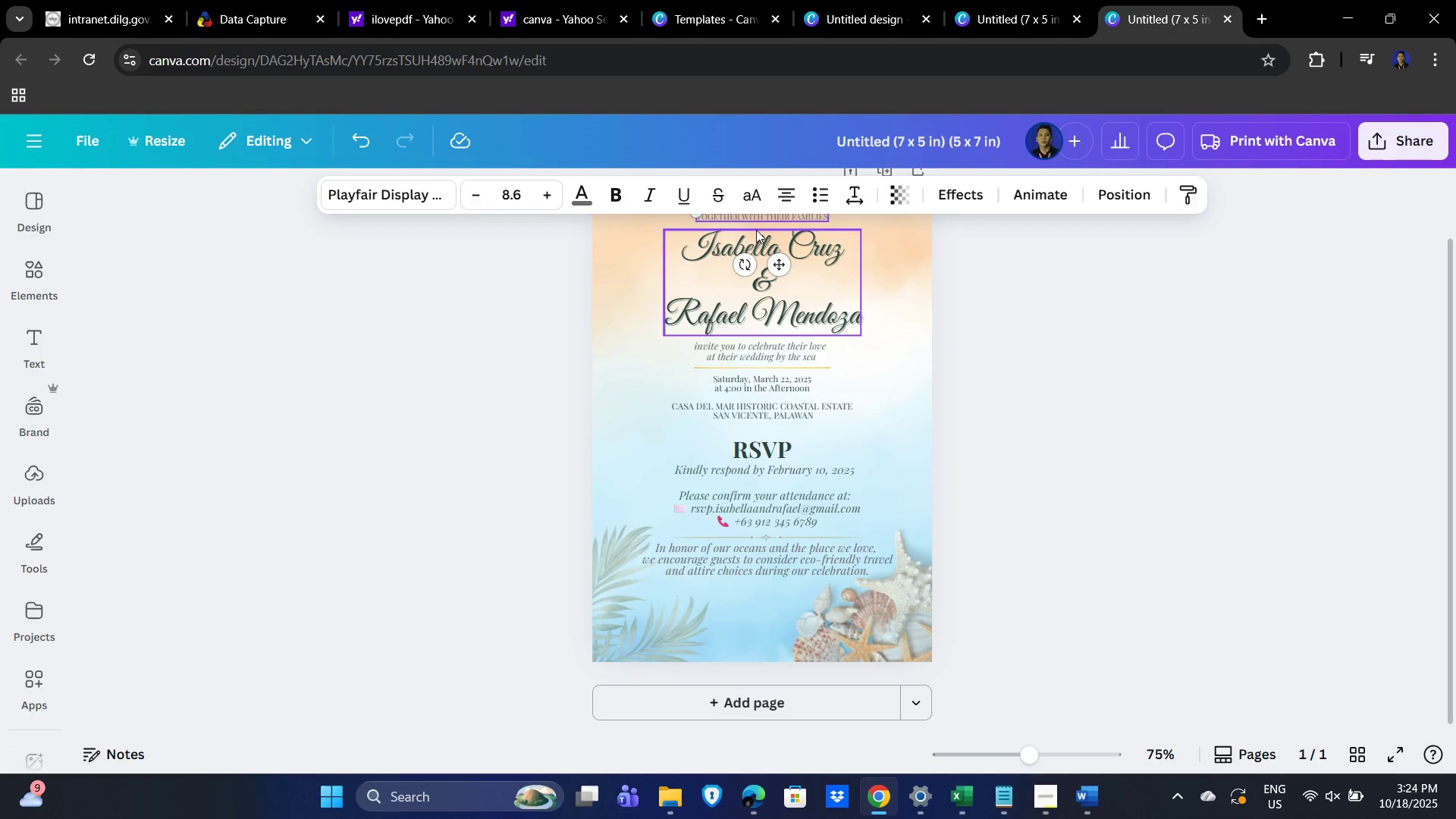 
key(Alt+AltLeft)
 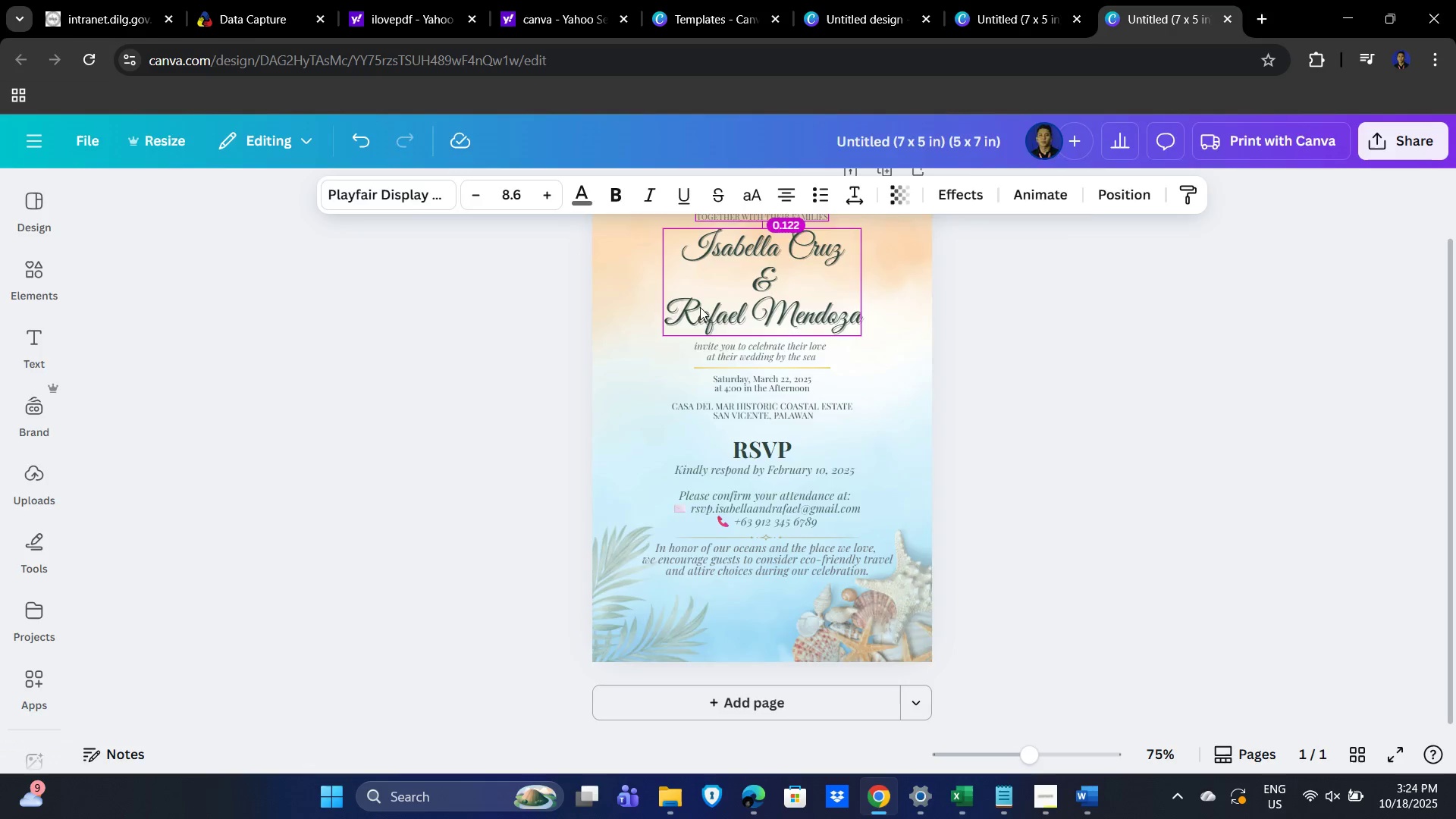 
key(Alt+Tab)